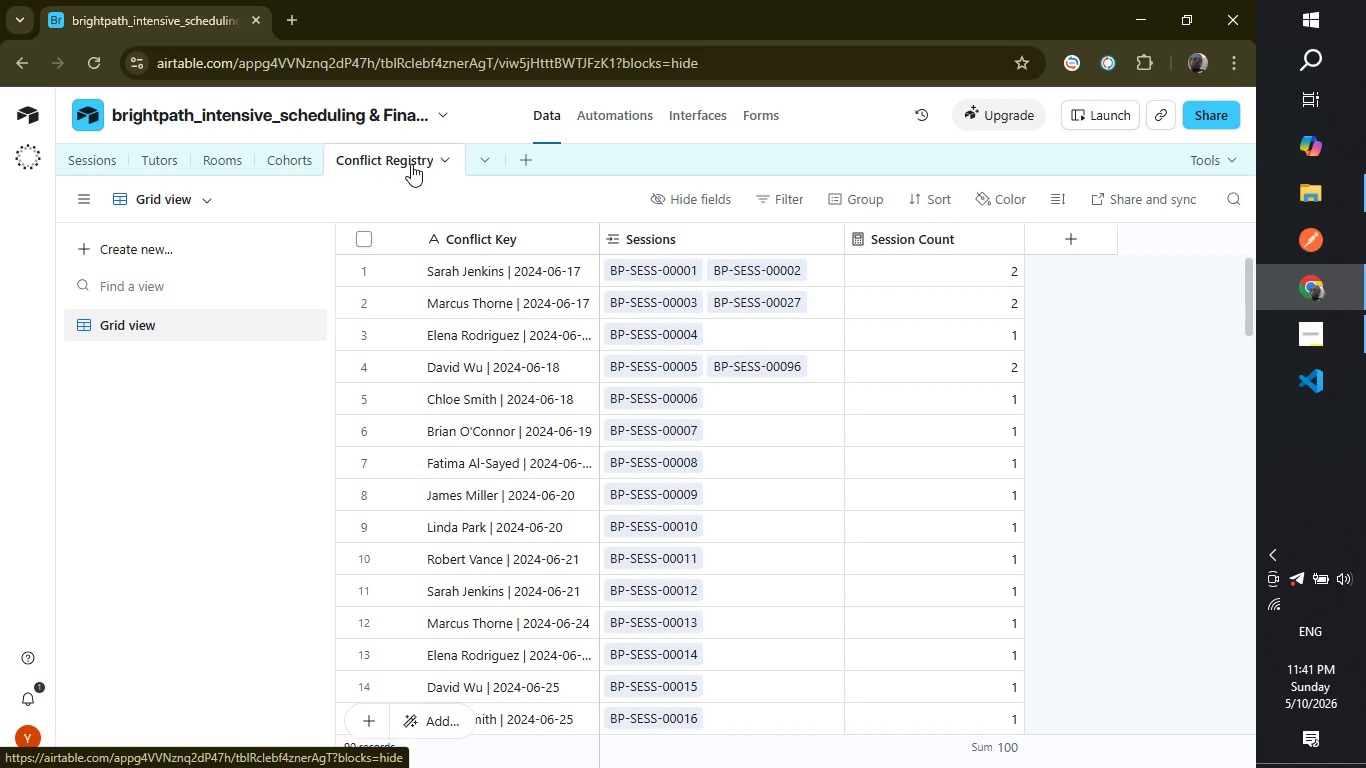 
right_click([717, 237])
 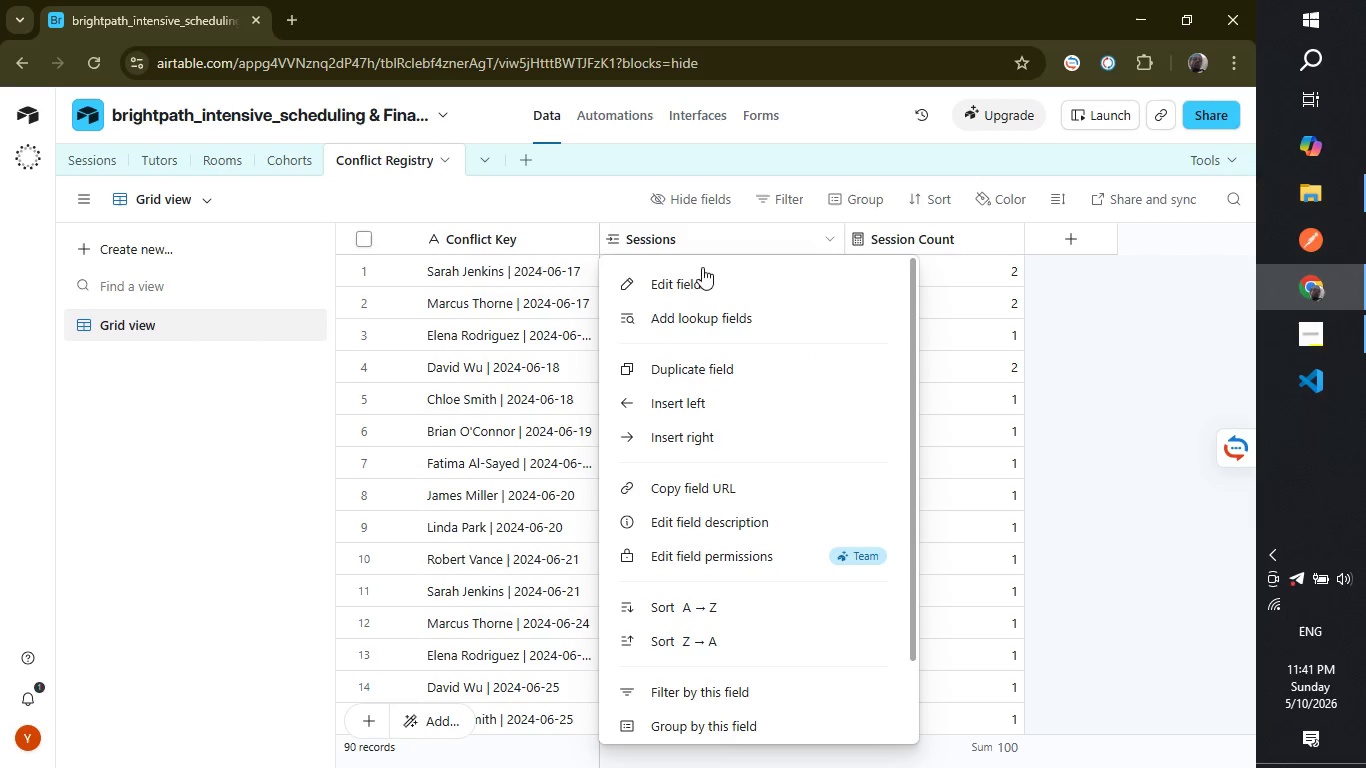 
wait(6.83)
 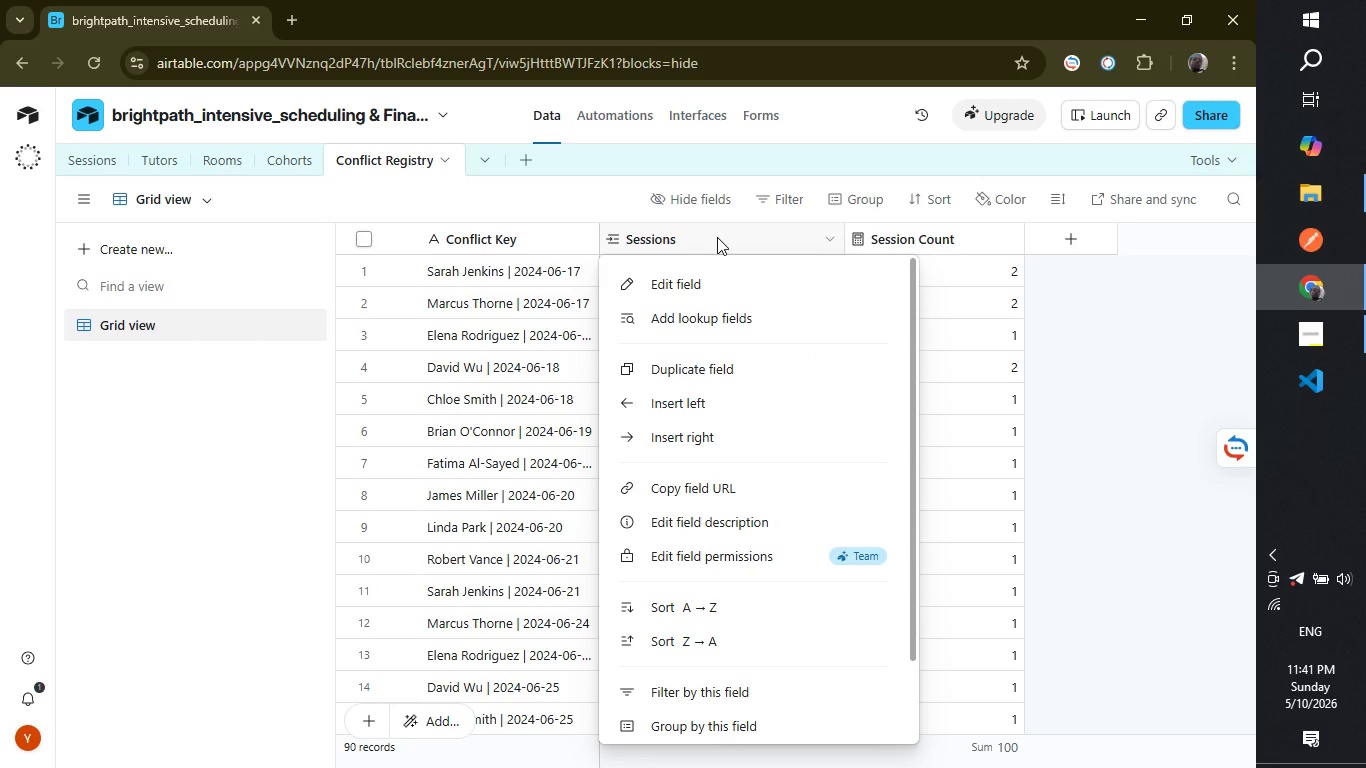 
left_click([693, 279])
 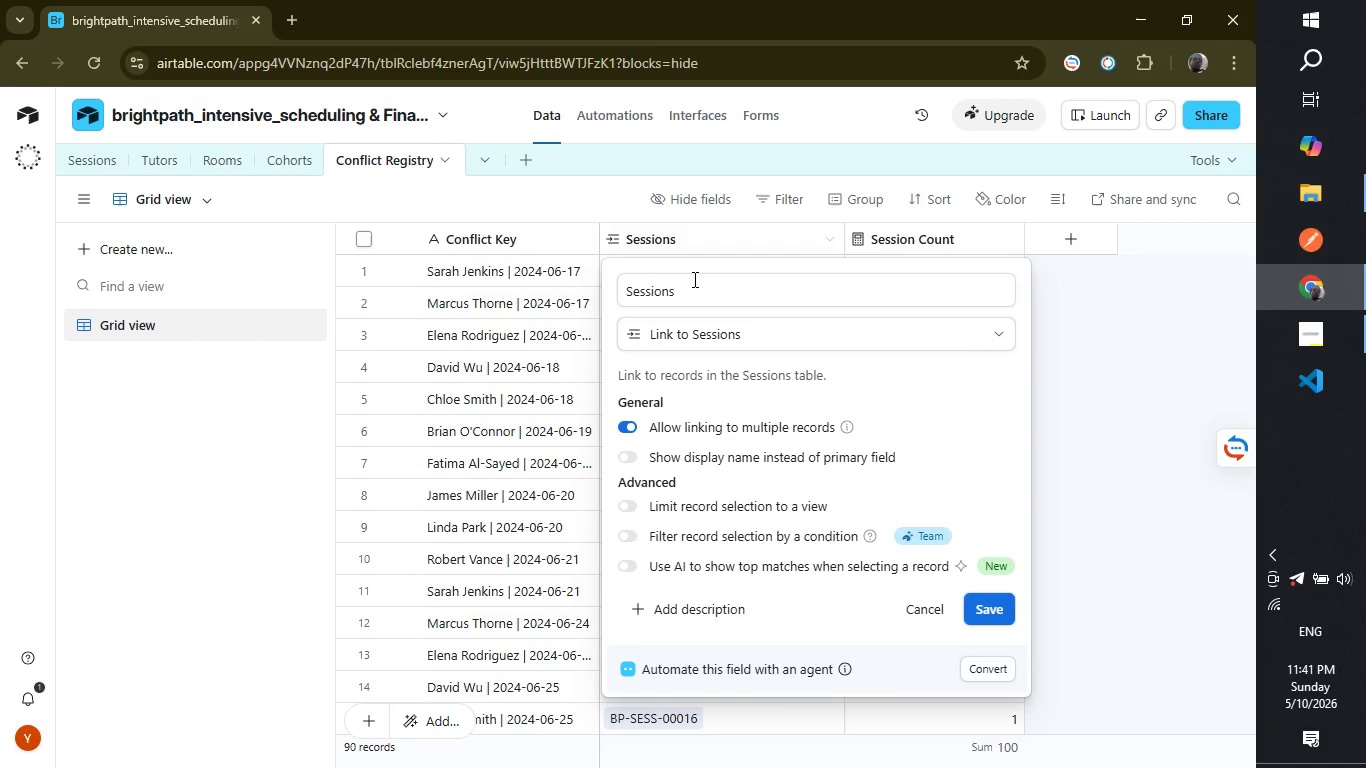 
double_click([693, 279])
 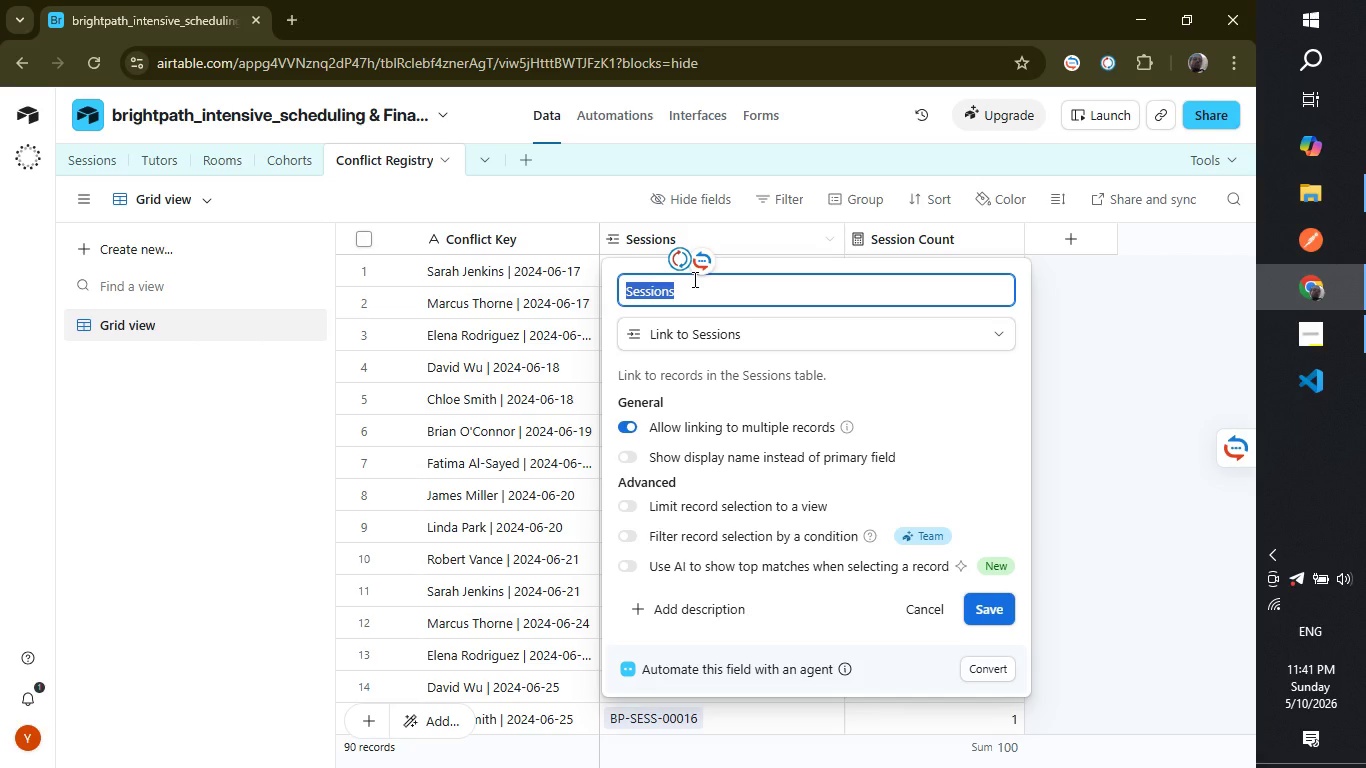 
type(Tutor Conflict Link)
 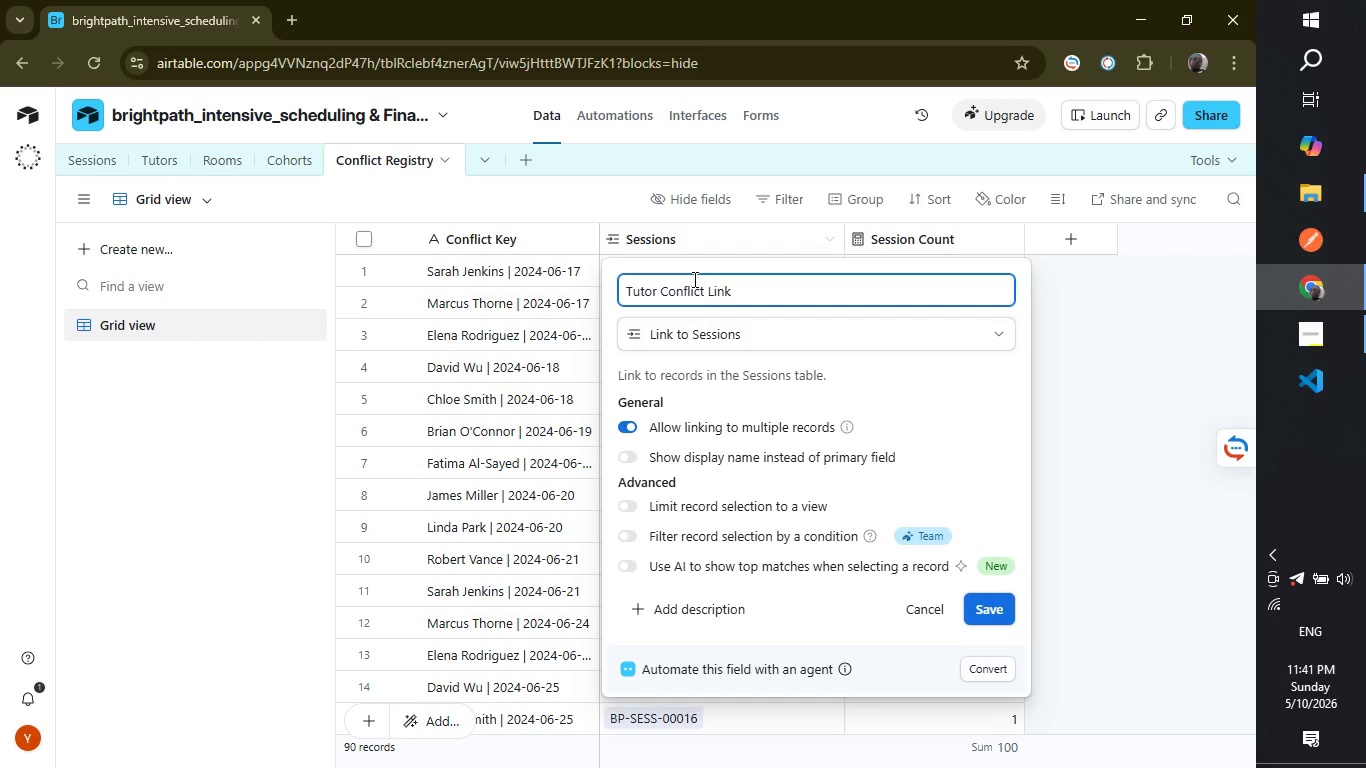 
key(Enter)
 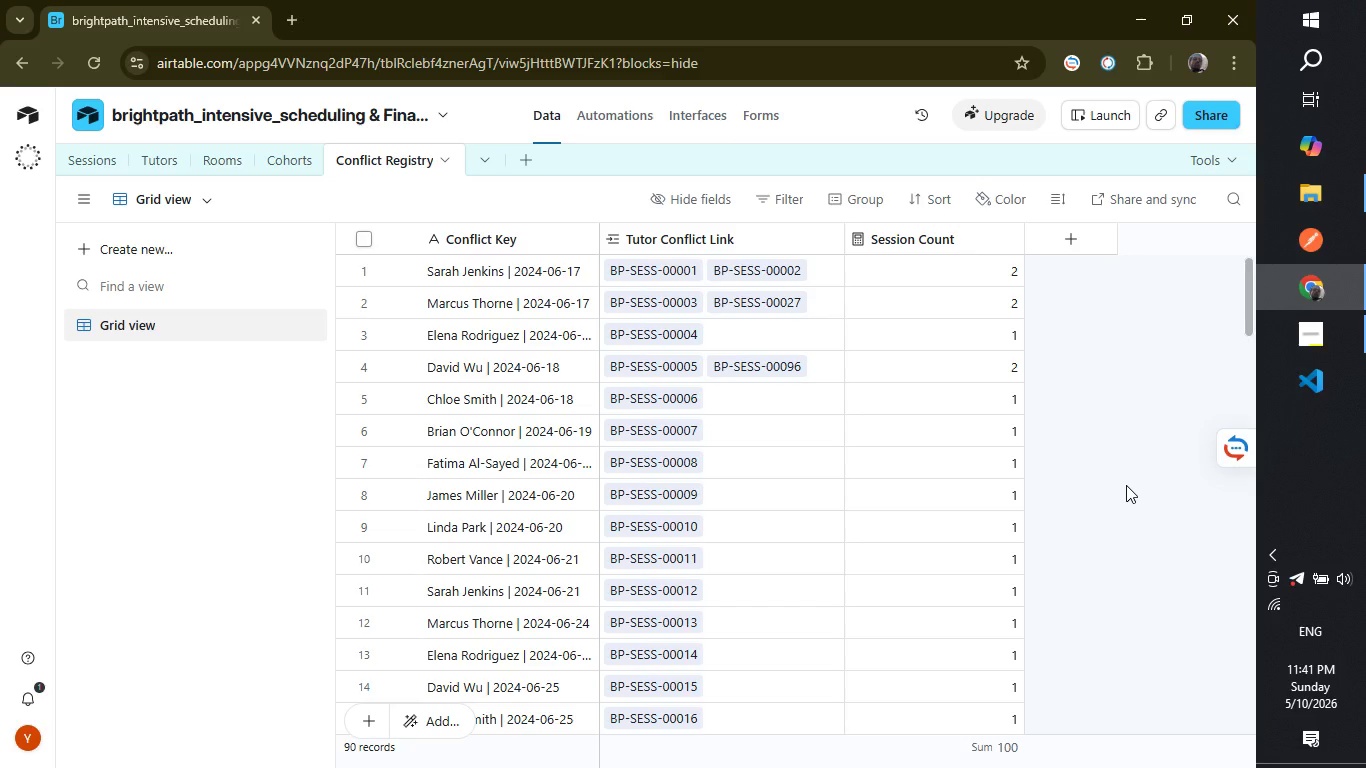 
wait(13.08)
 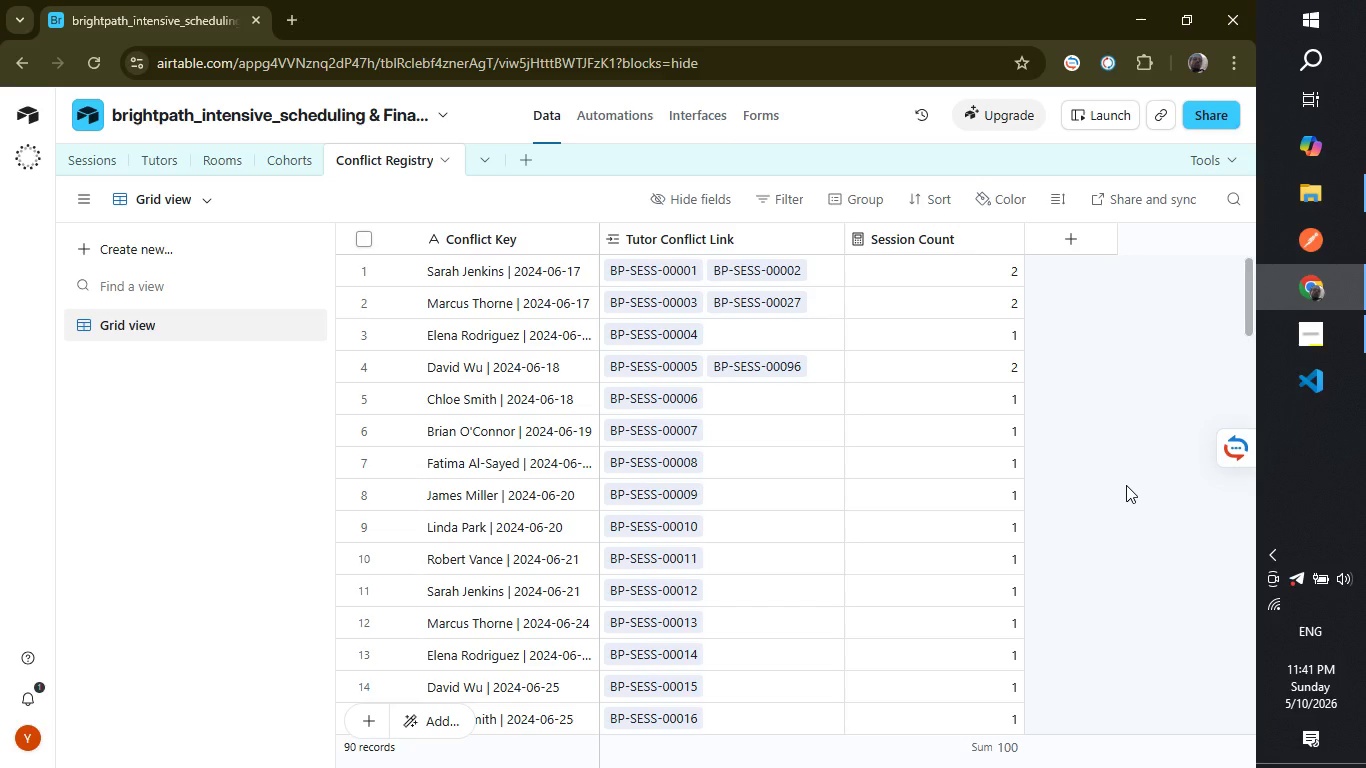 
left_click([82, 157])
 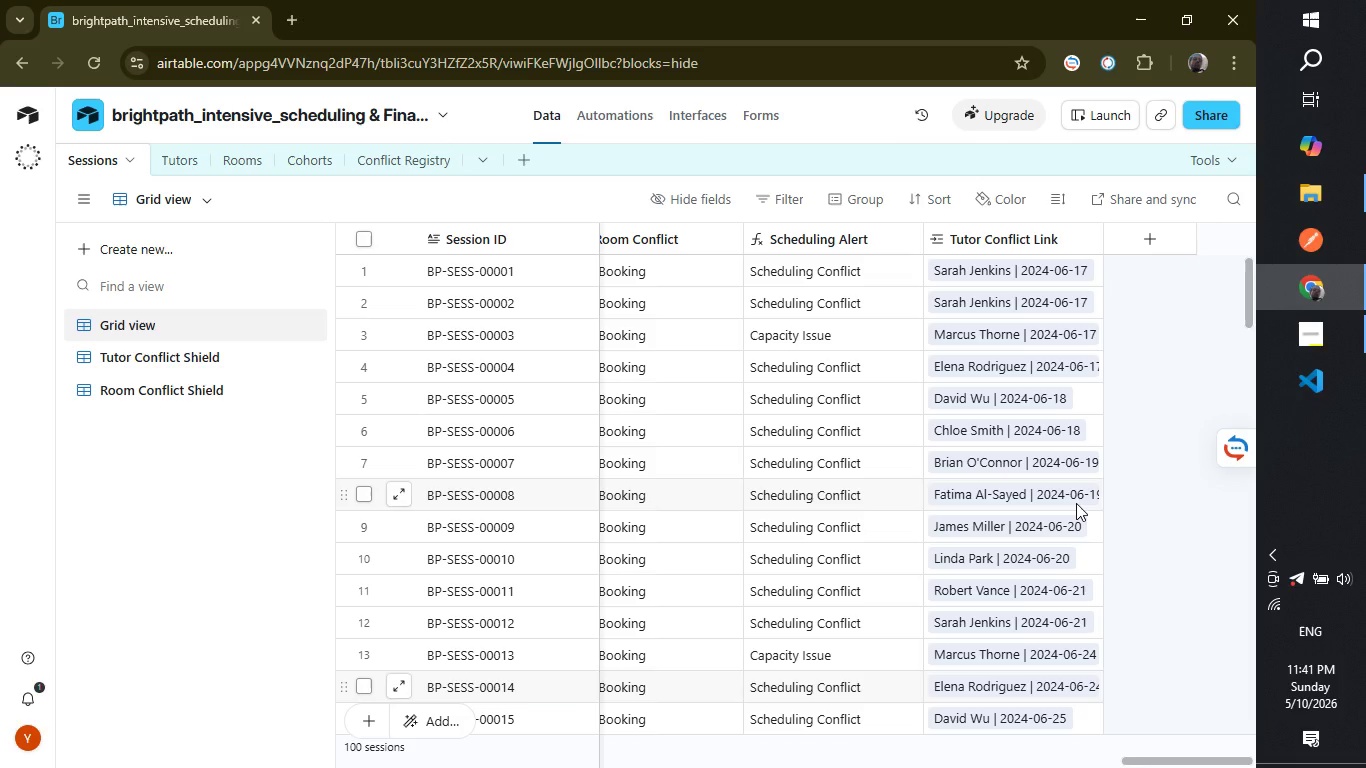 
left_click([1152, 232])
 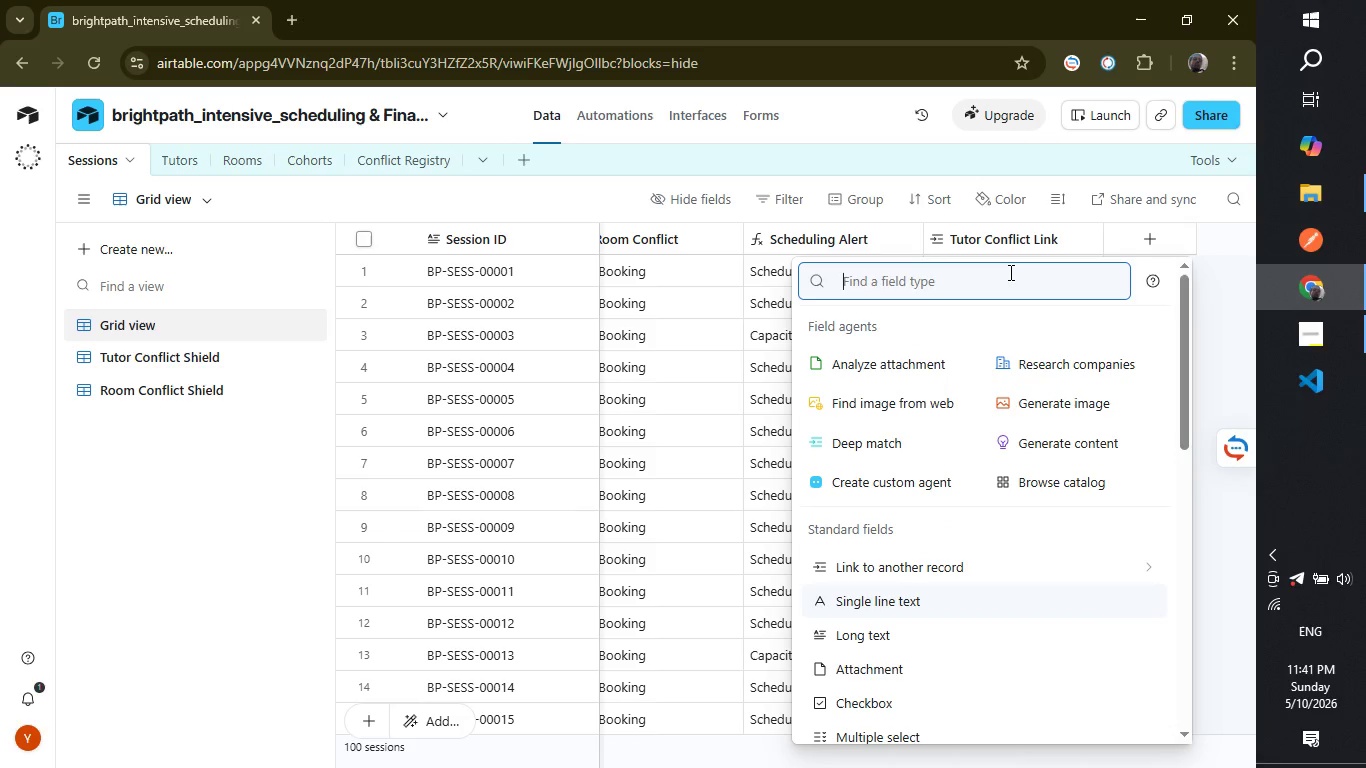 
wait(6.41)
 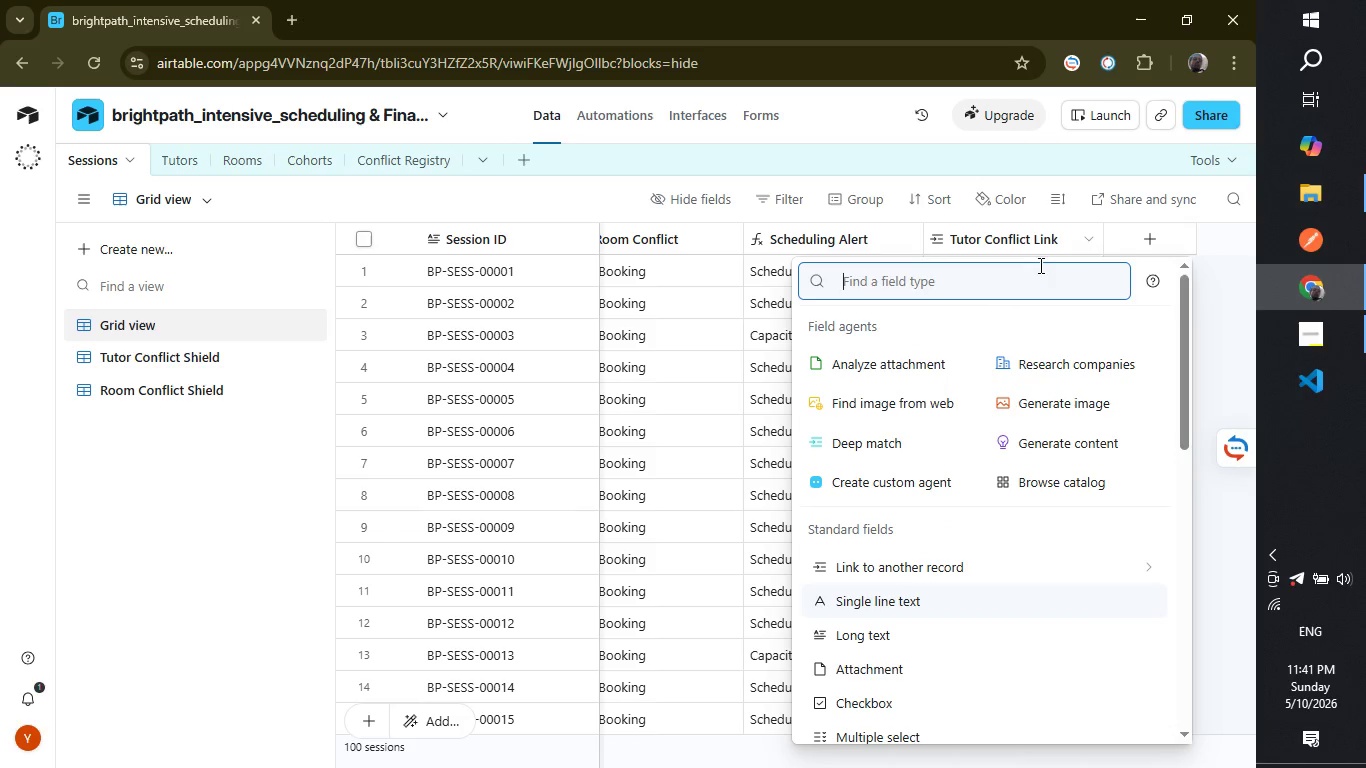 
type(look)
 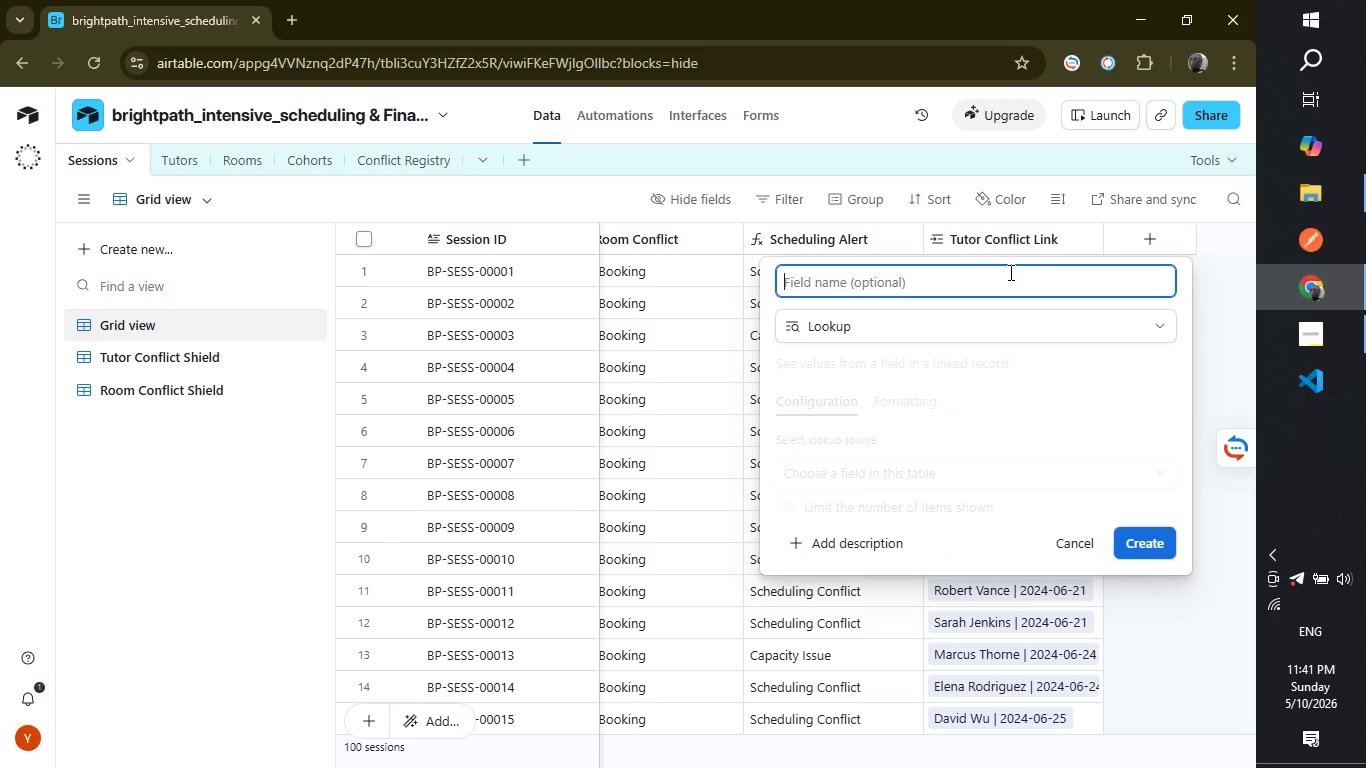 
key(Enter)
 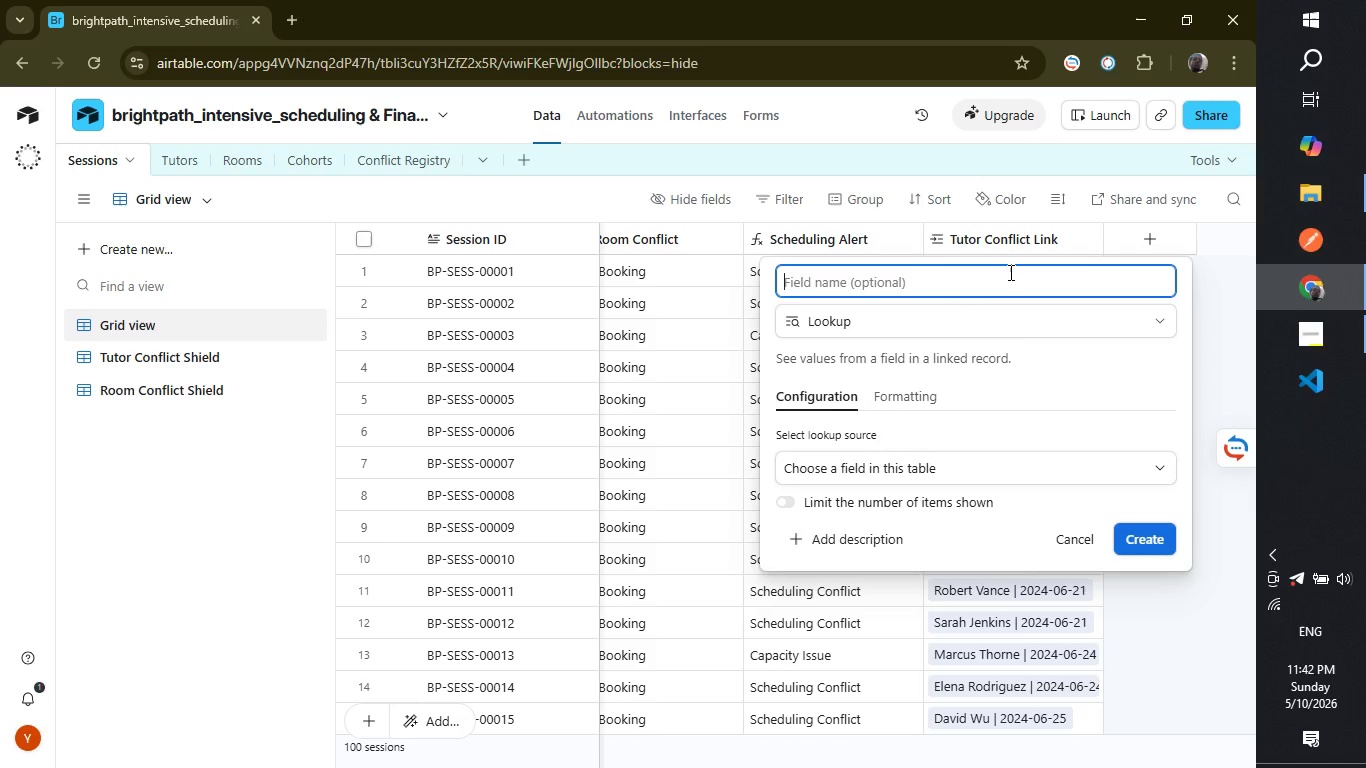 
wait(12.89)
 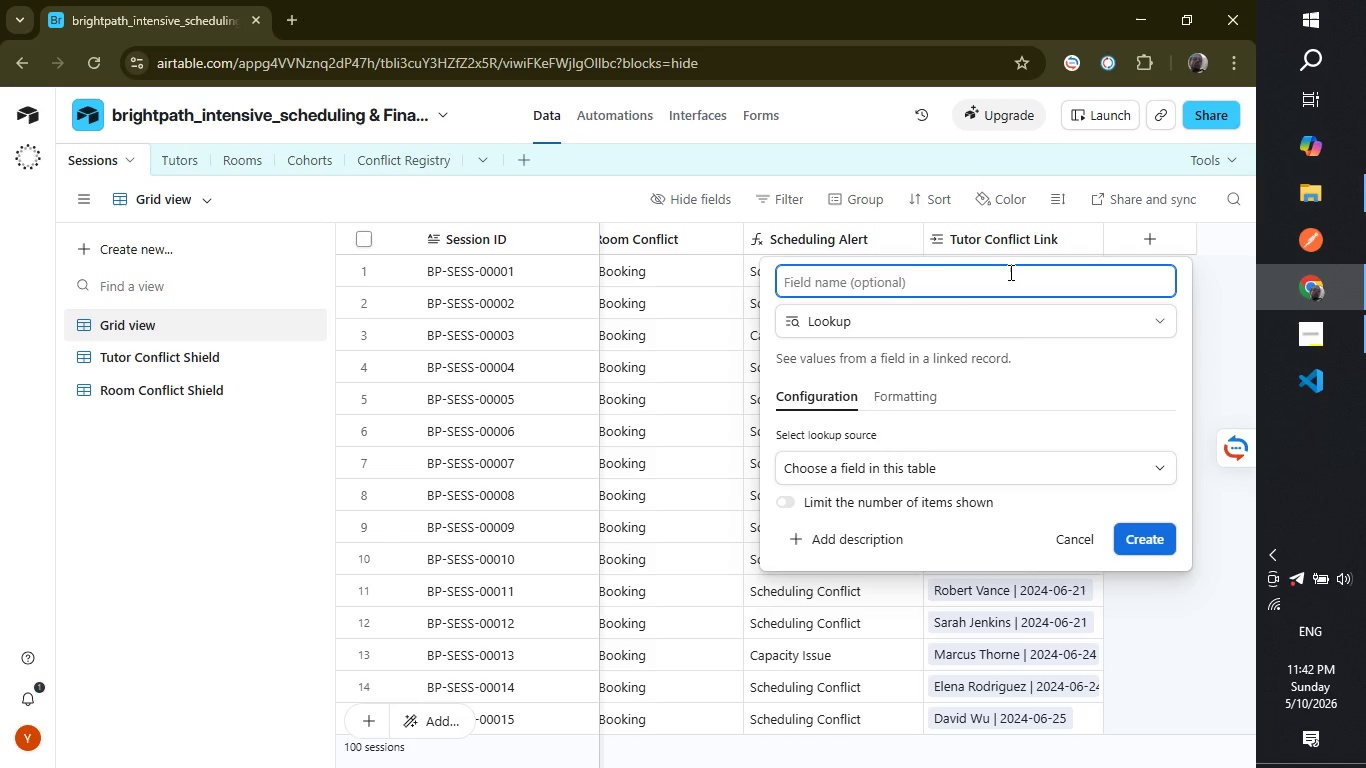 
type(Tutor Conflict Count)
 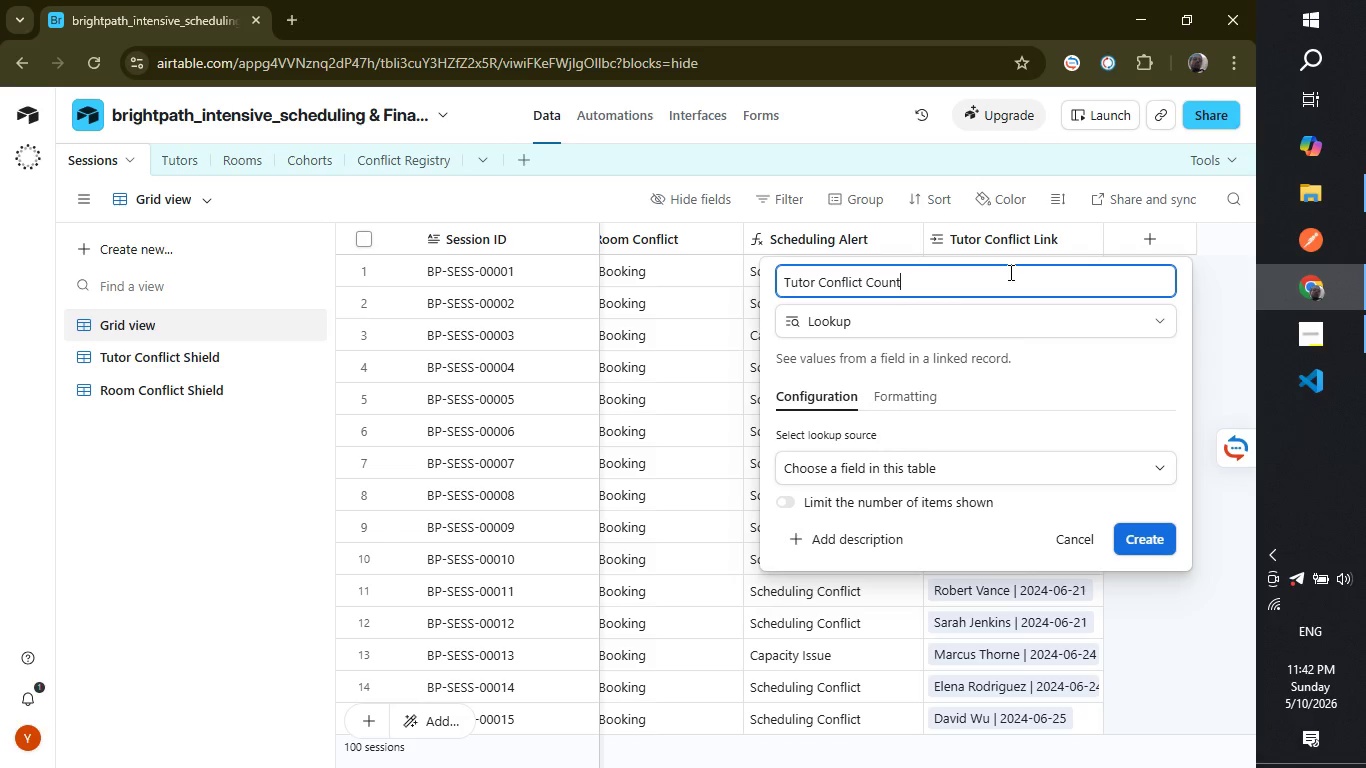 
key(Enter)
 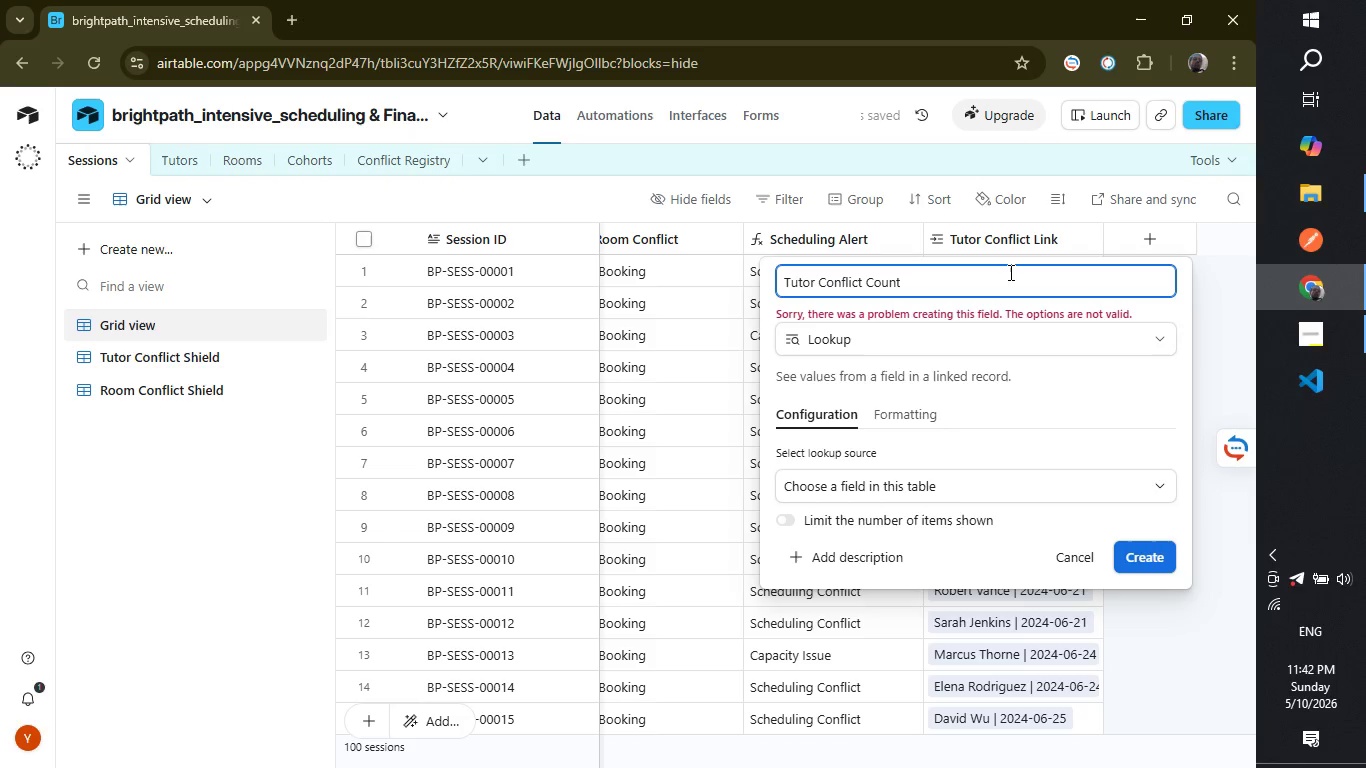 
wait(10.03)
 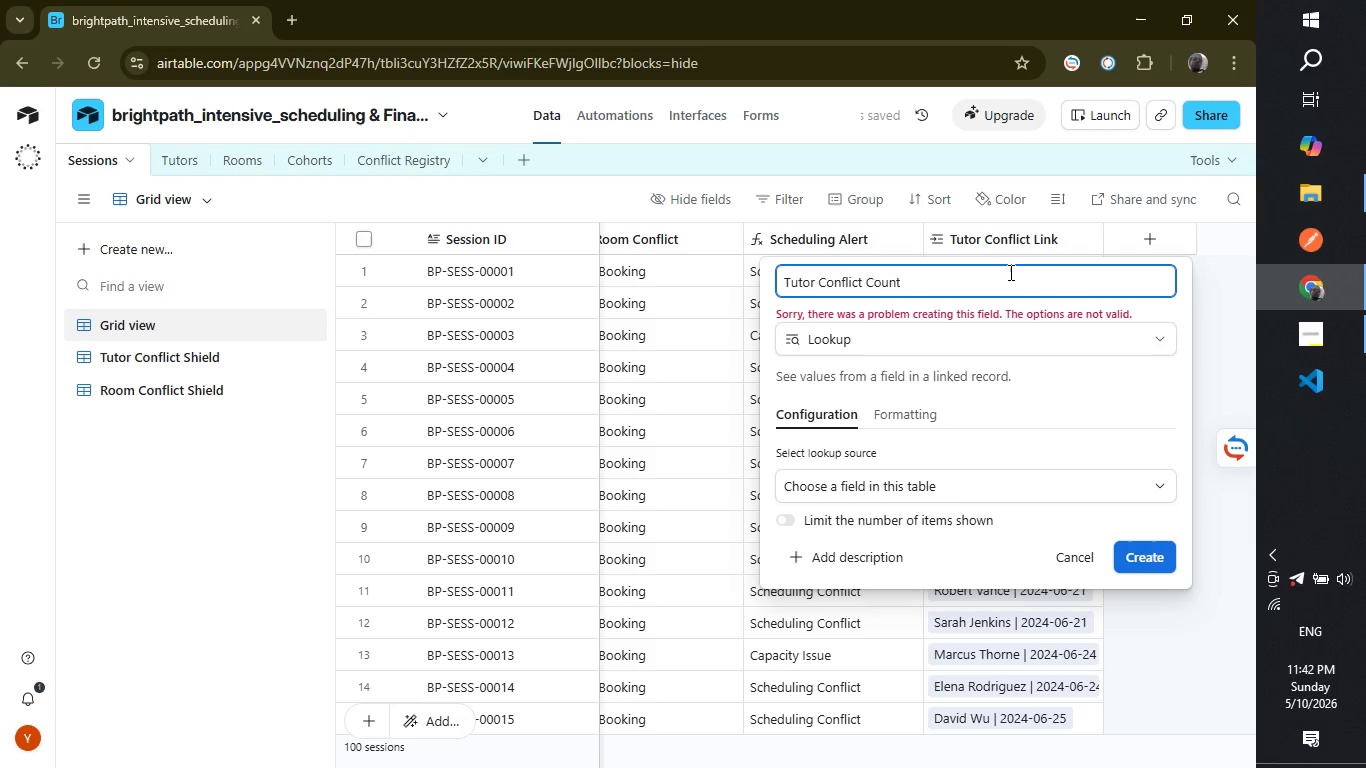 
left_click([1050, 485])
 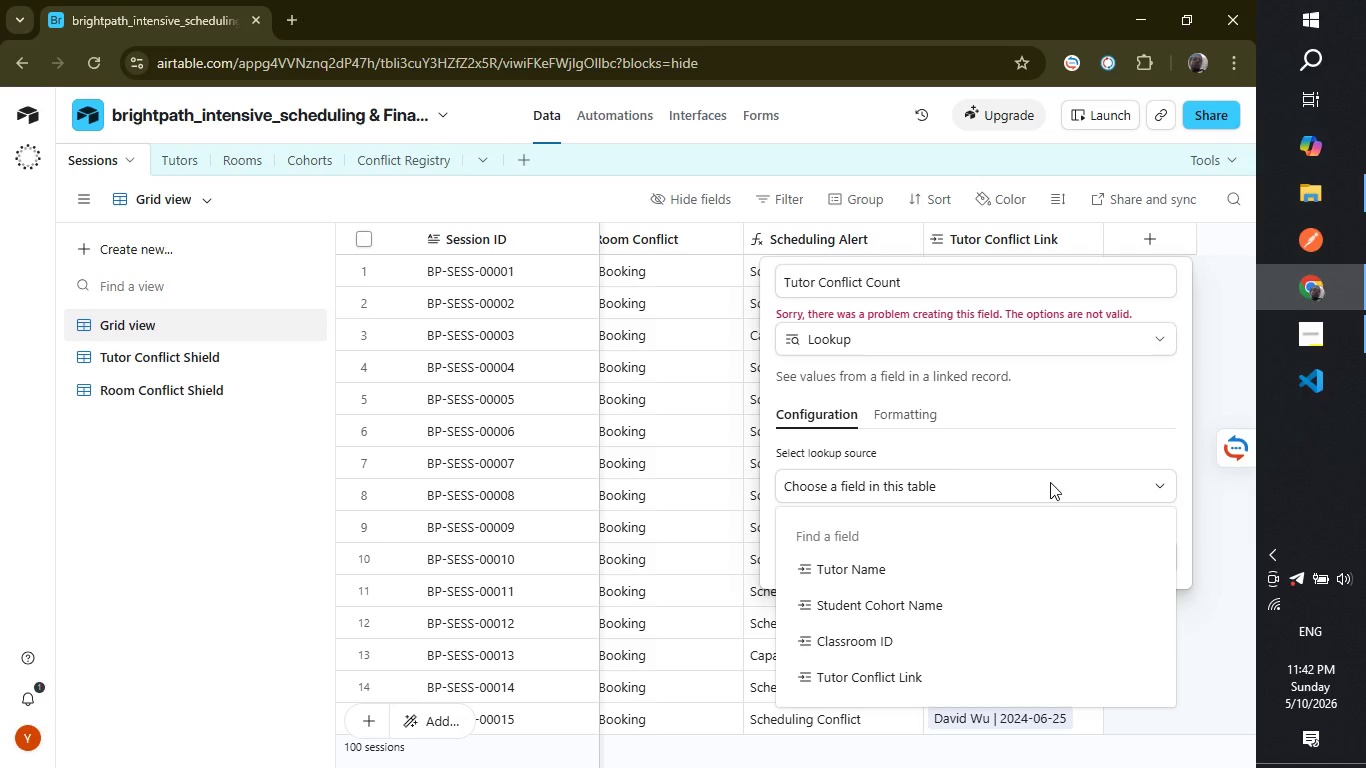 
wait(7.88)
 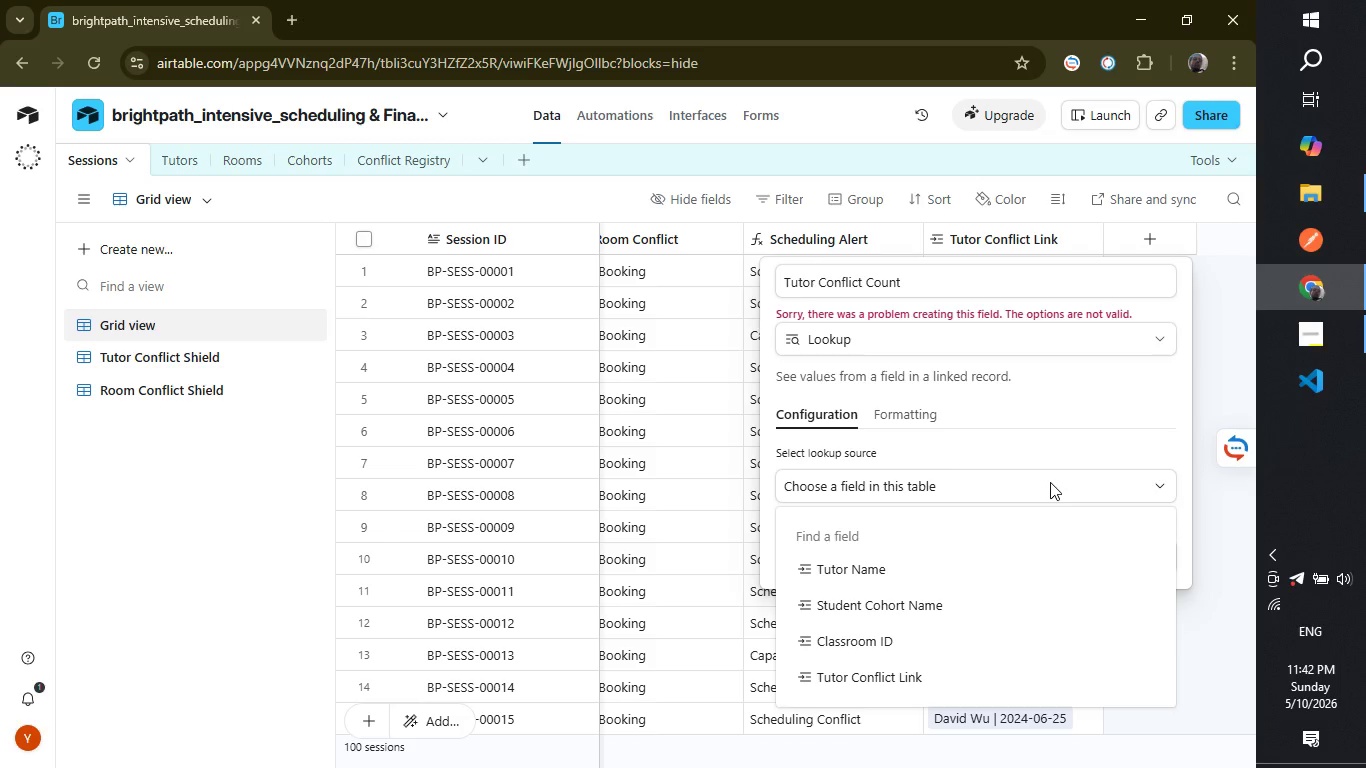 
scroll: coordinate [956, 582], scroll_direction: down, amount: 1.0
 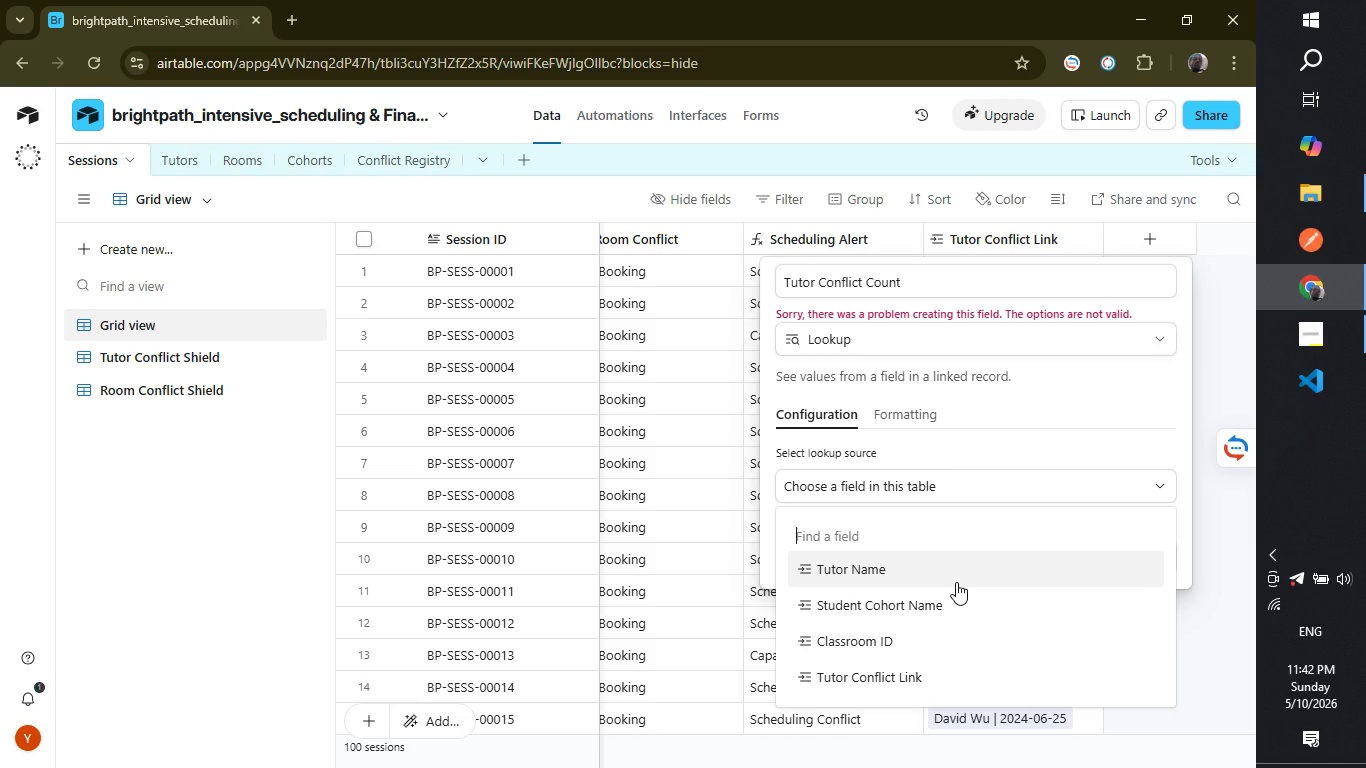 
wait(15.03)
 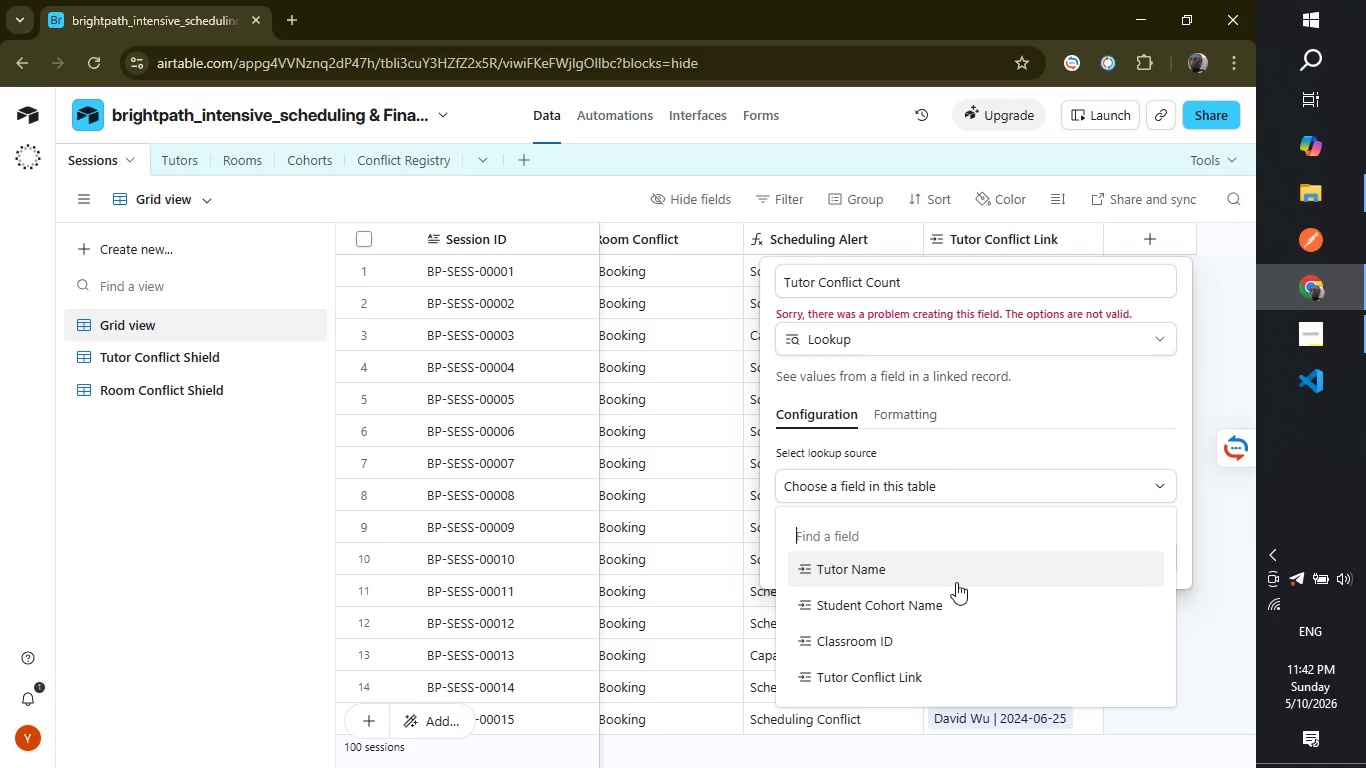 
left_click([926, 669])
 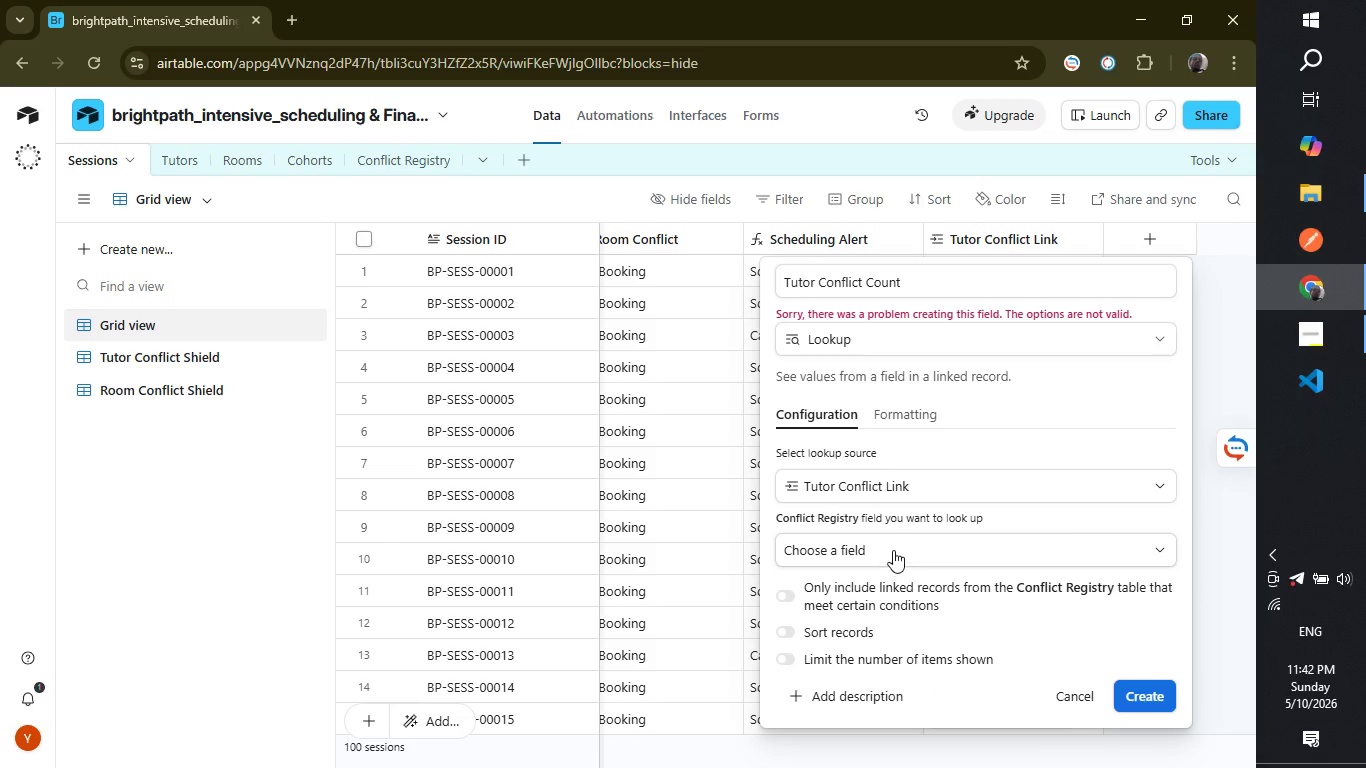 
left_click([893, 543])
 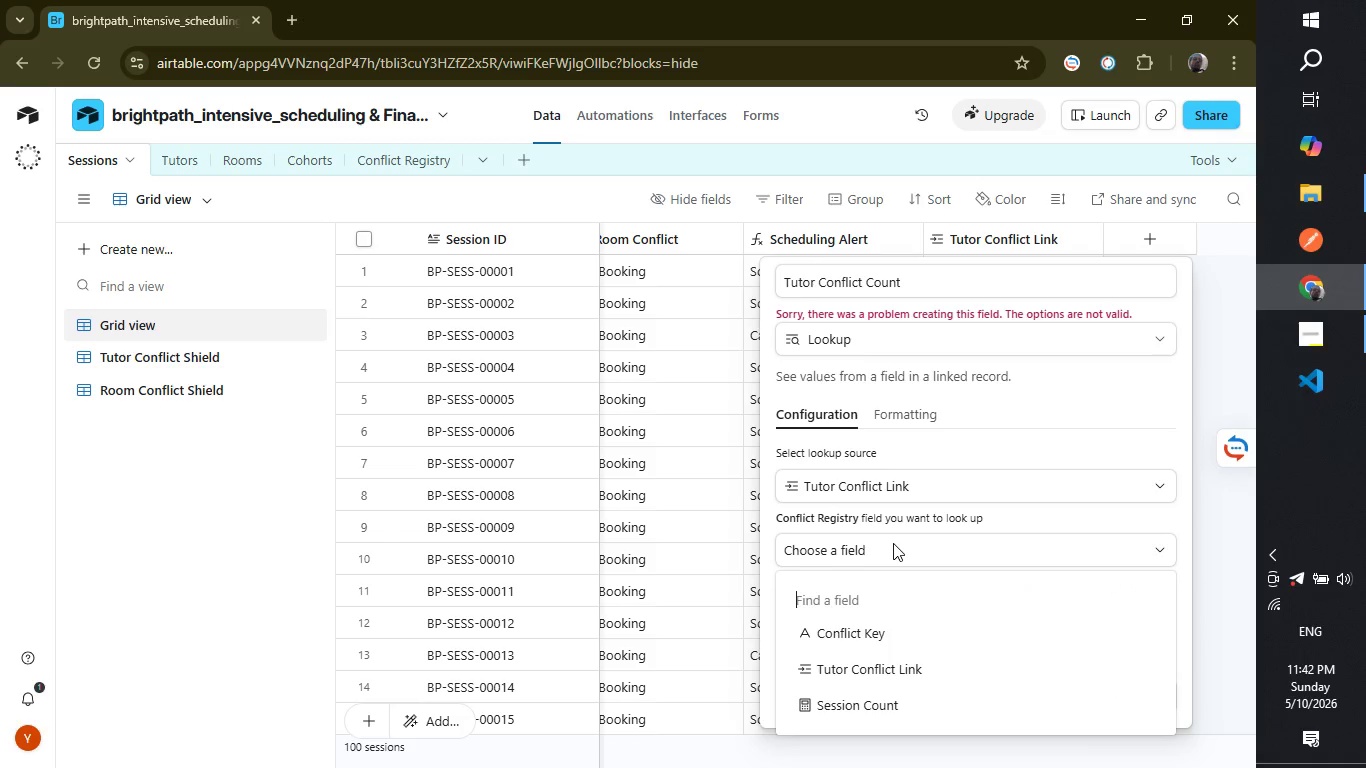 
wait(5.95)
 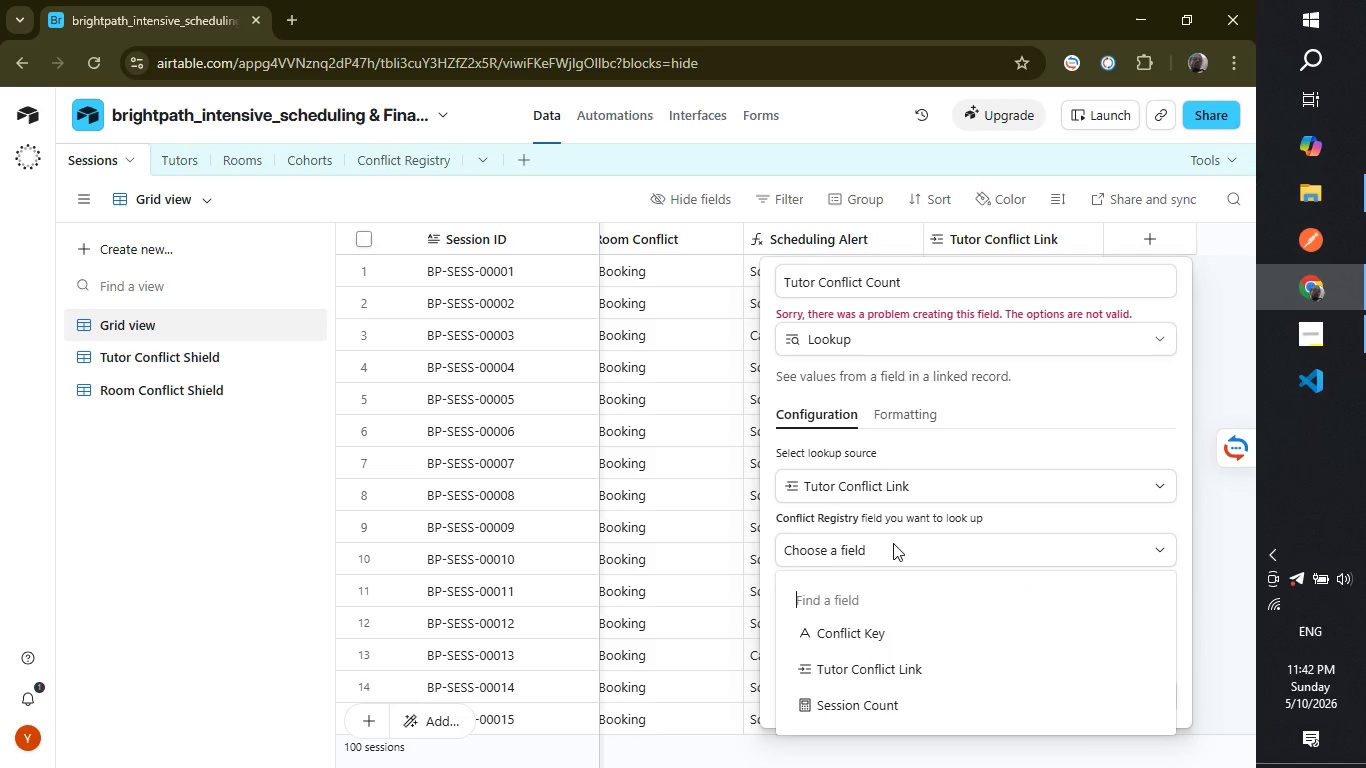 
left_click([869, 697])
 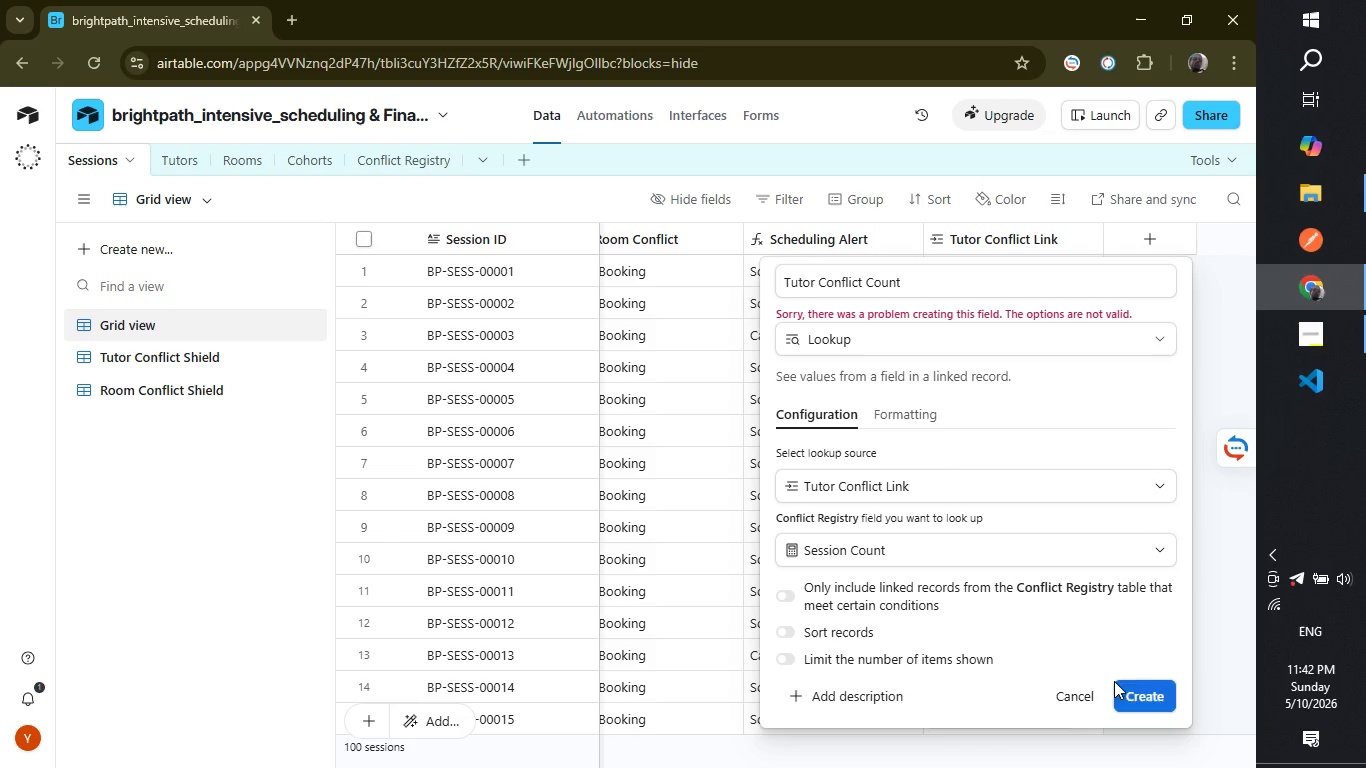 
left_click([1151, 687])
 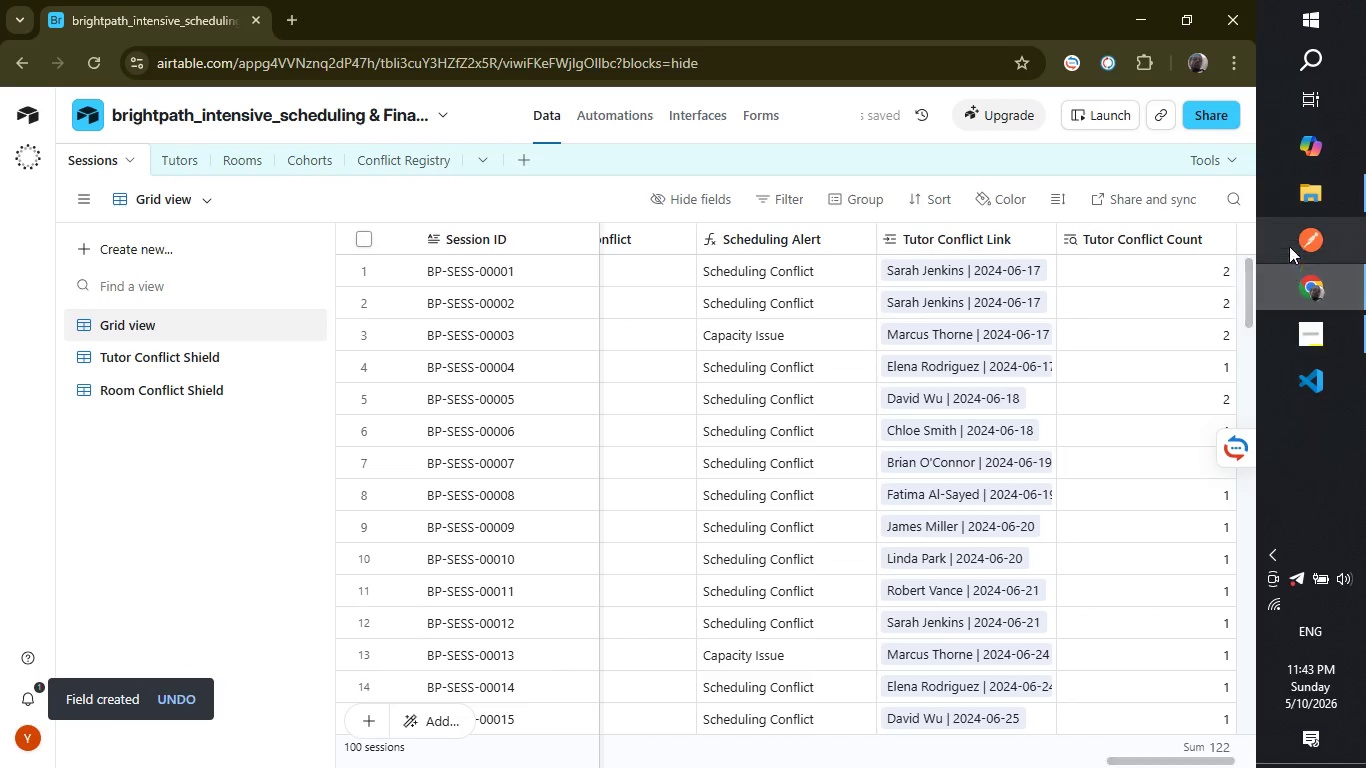 
left_click_drag(start_coordinate=[1247, 312], to_coordinate=[1242, 300])
 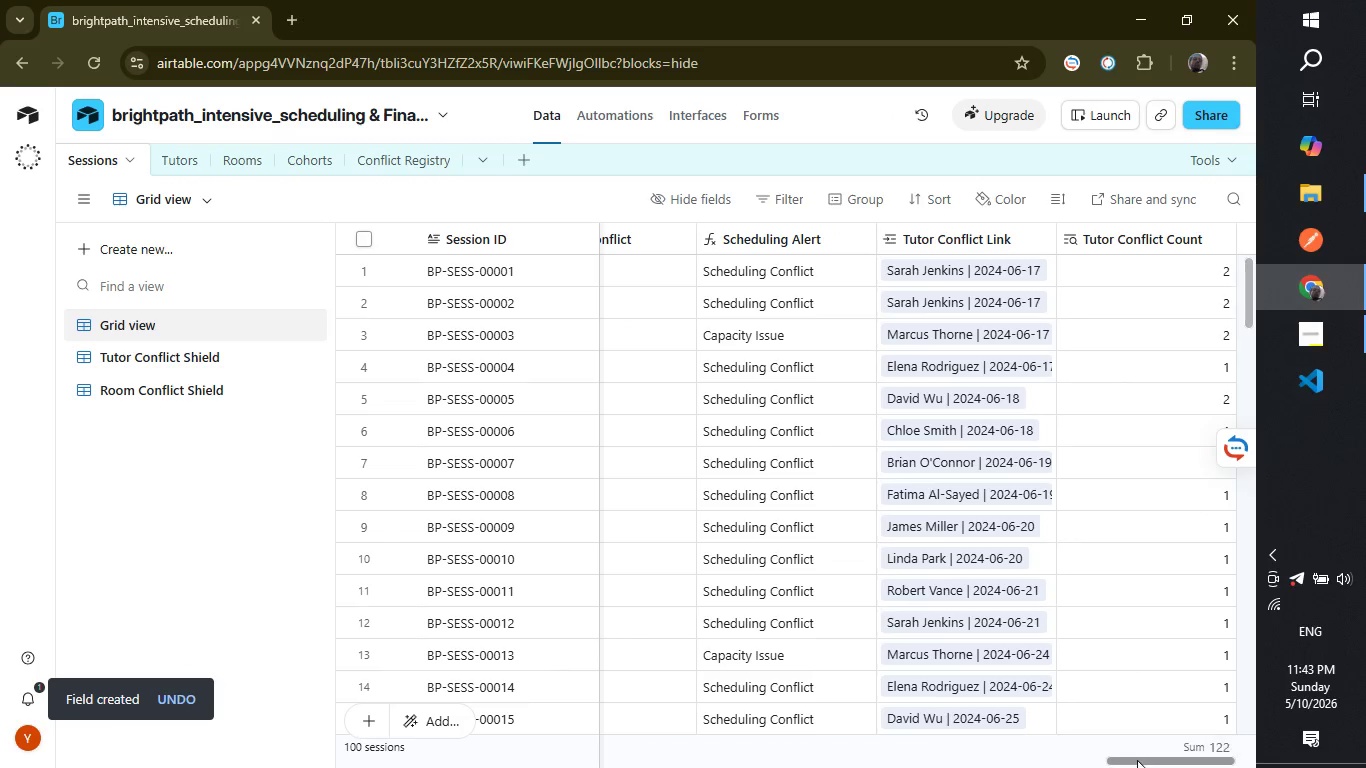 
left_click_drag(start_coordinate=[1144, 762], to_coordinate=[1160, 767])
 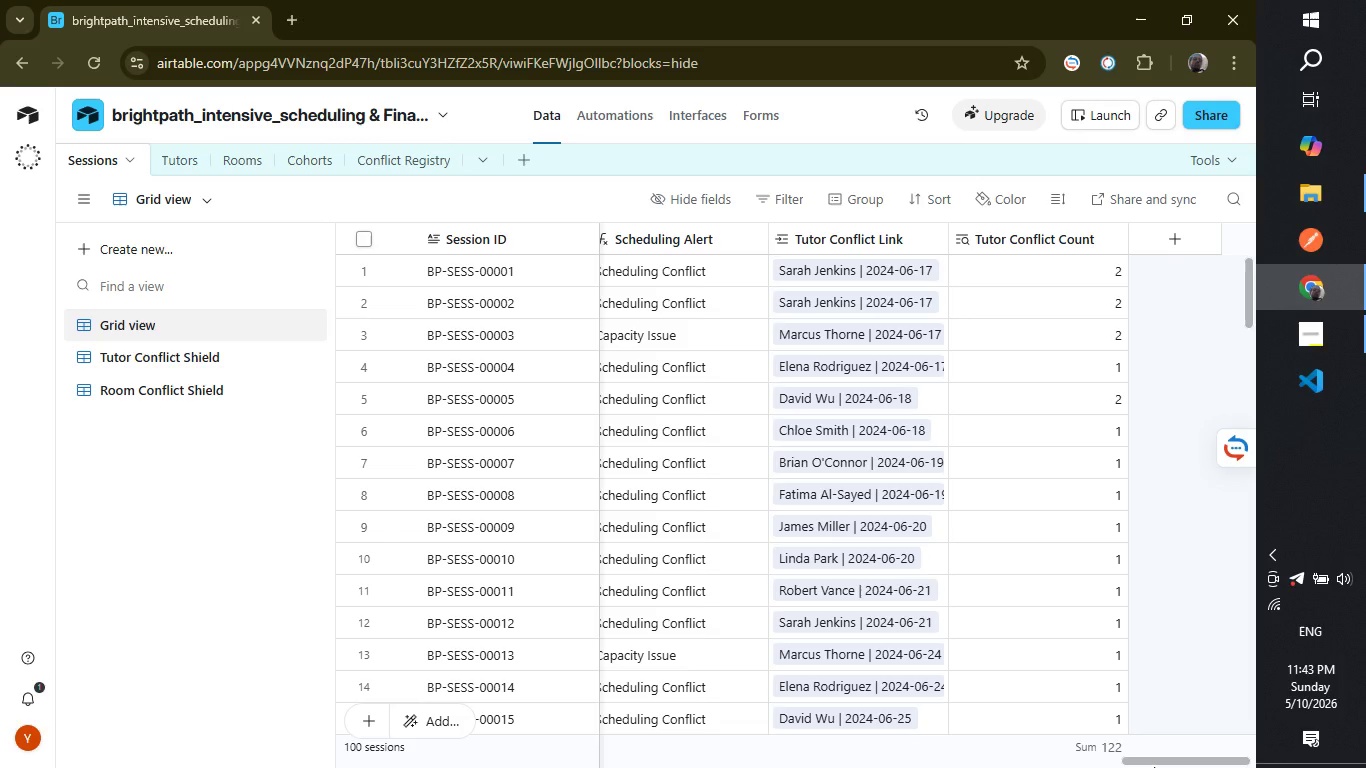 
wait(25.53)
 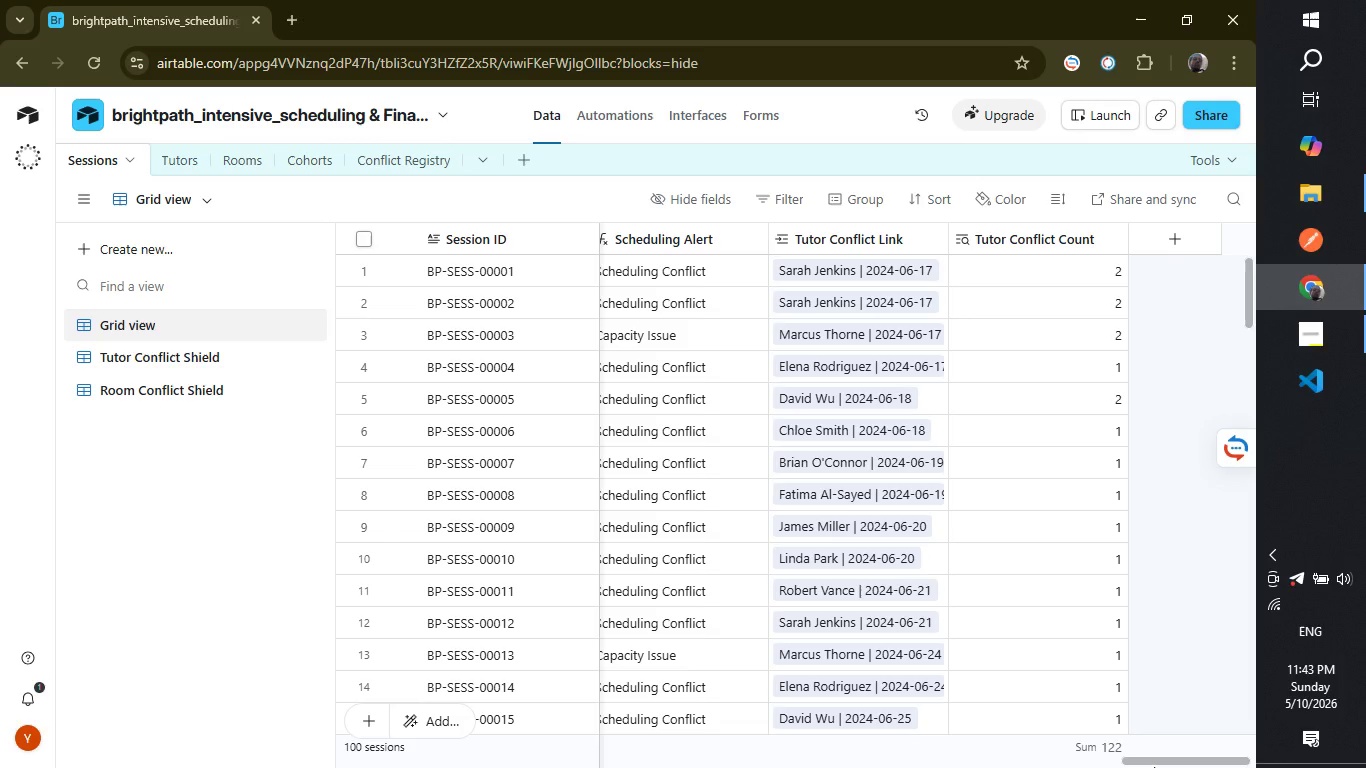 
left_click([1180, 470])
 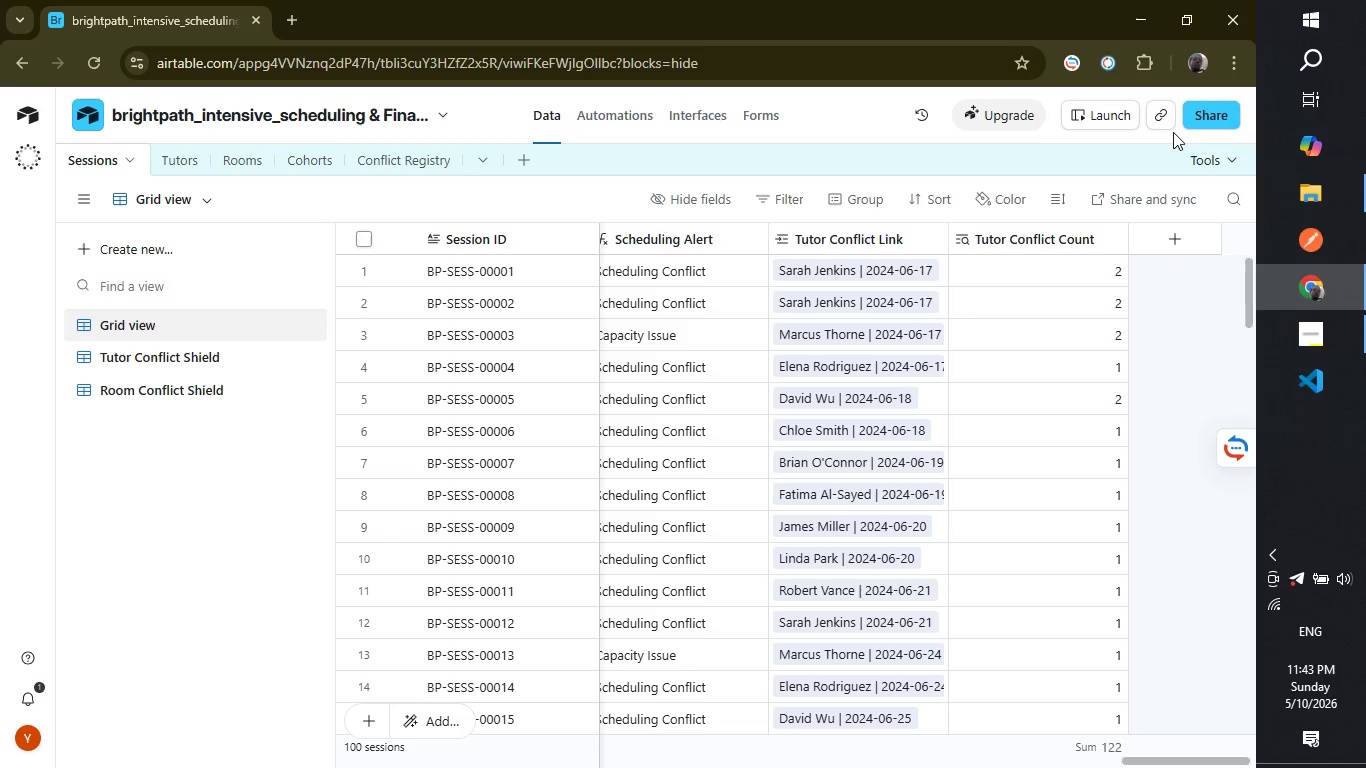 
left_click([1183, 237])
 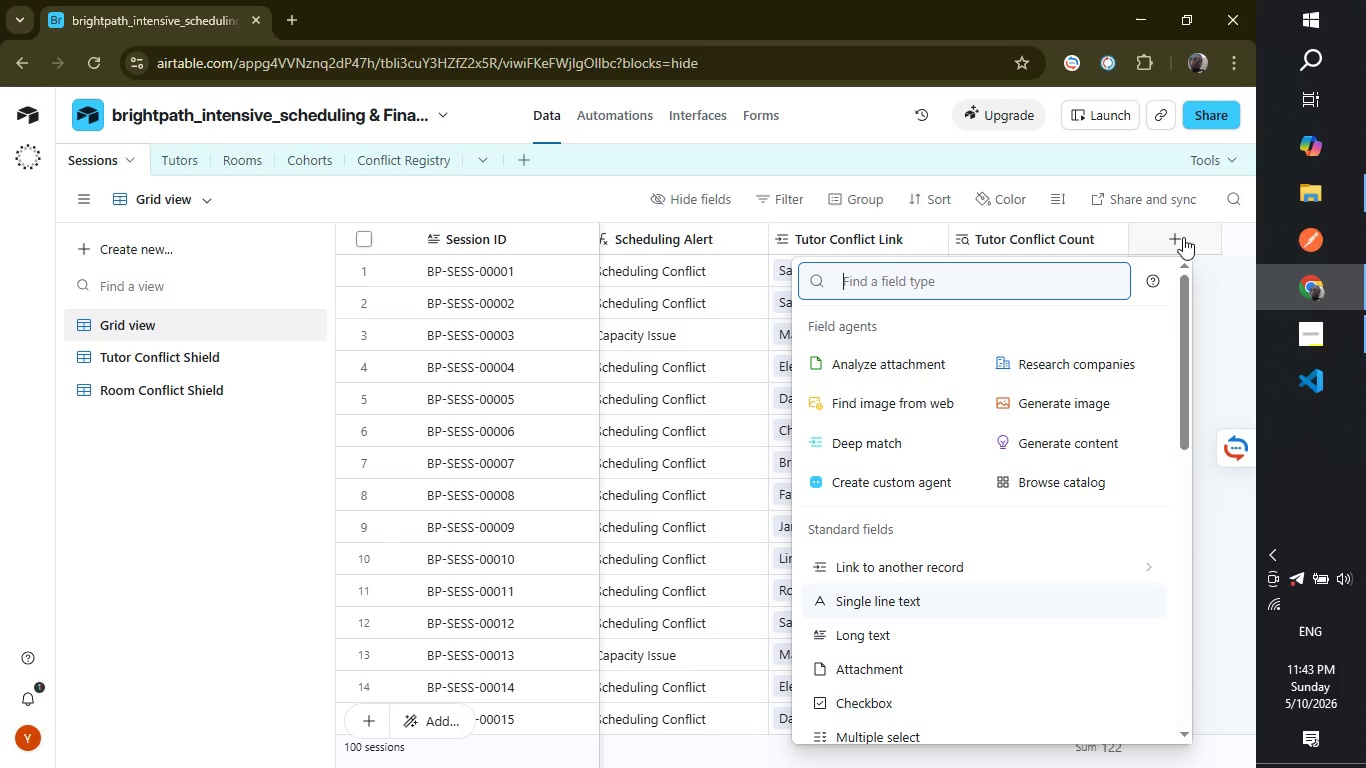 
type(for)
 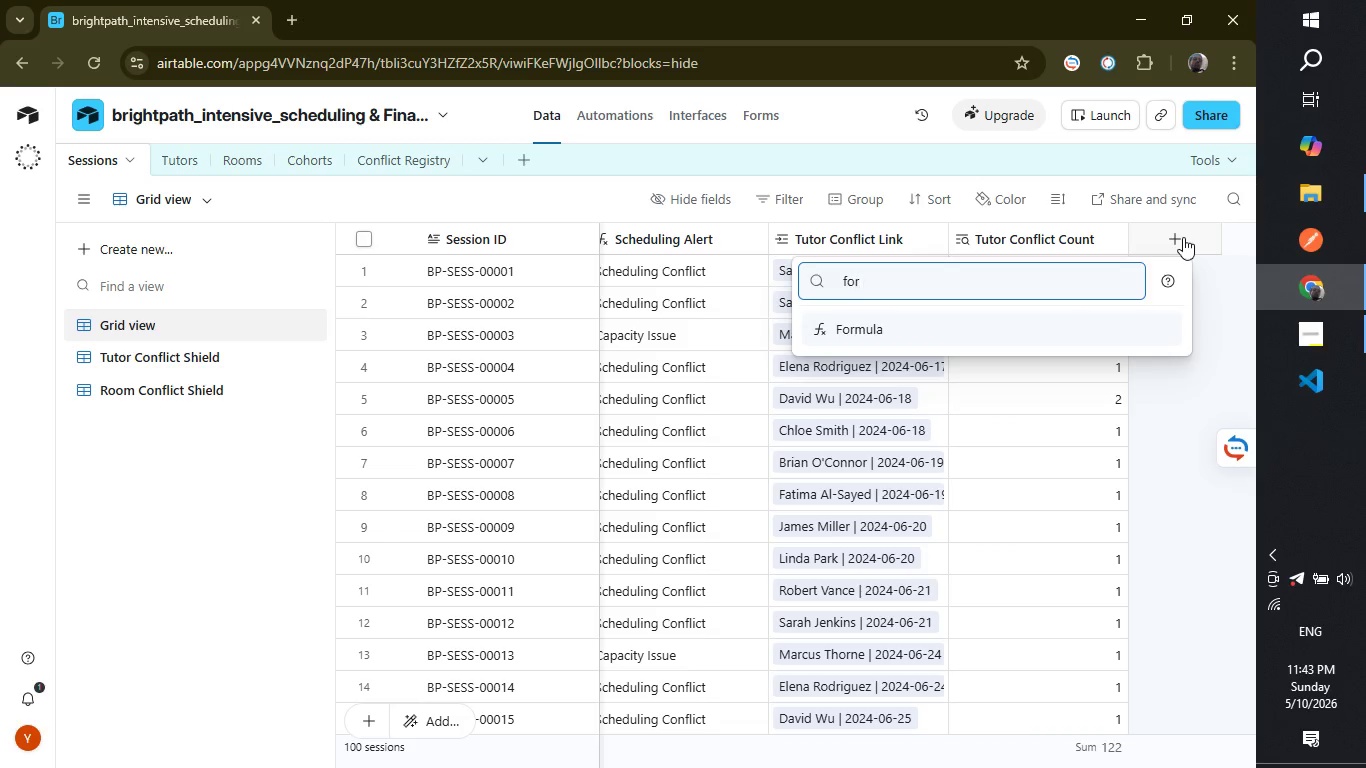 
key(Enter)
 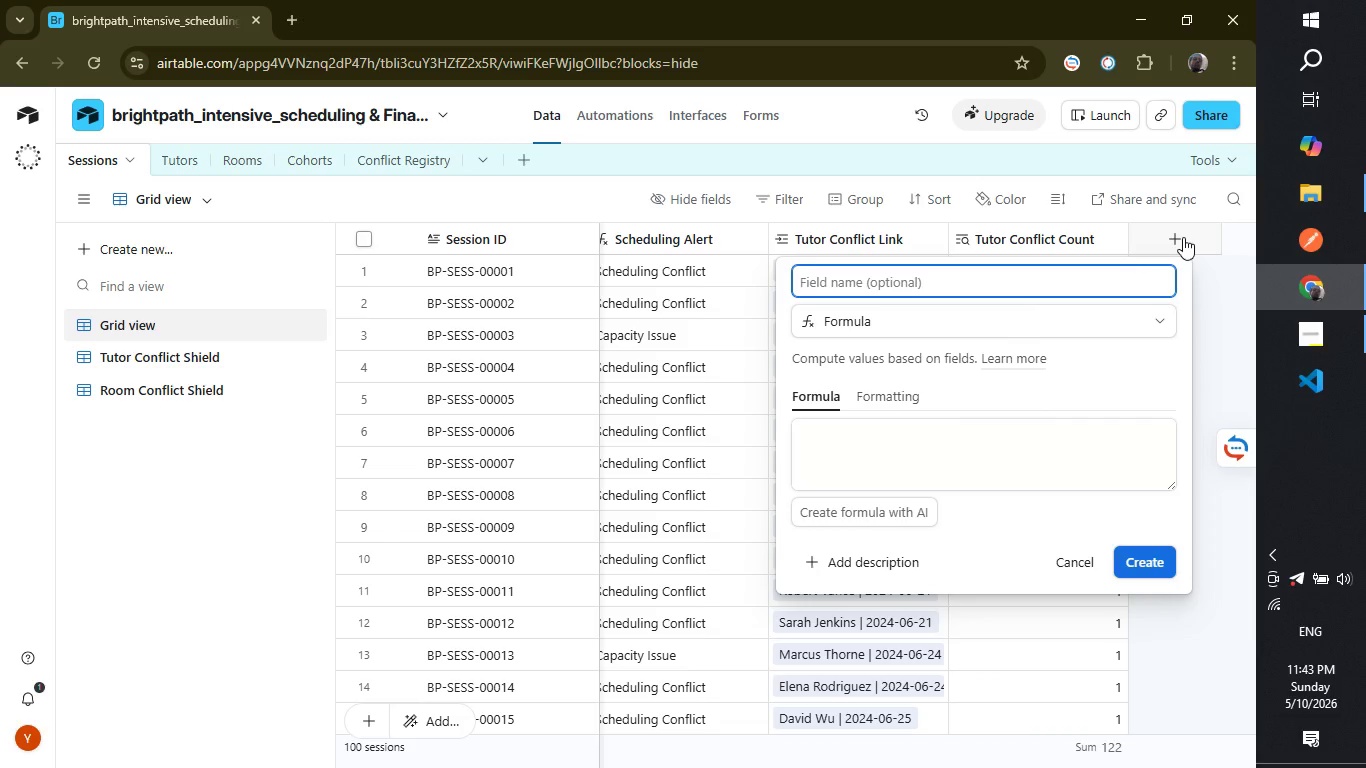 
type(Possible Turo)
key(Backspace)
key(Backspace)
type(tor Conflict)
 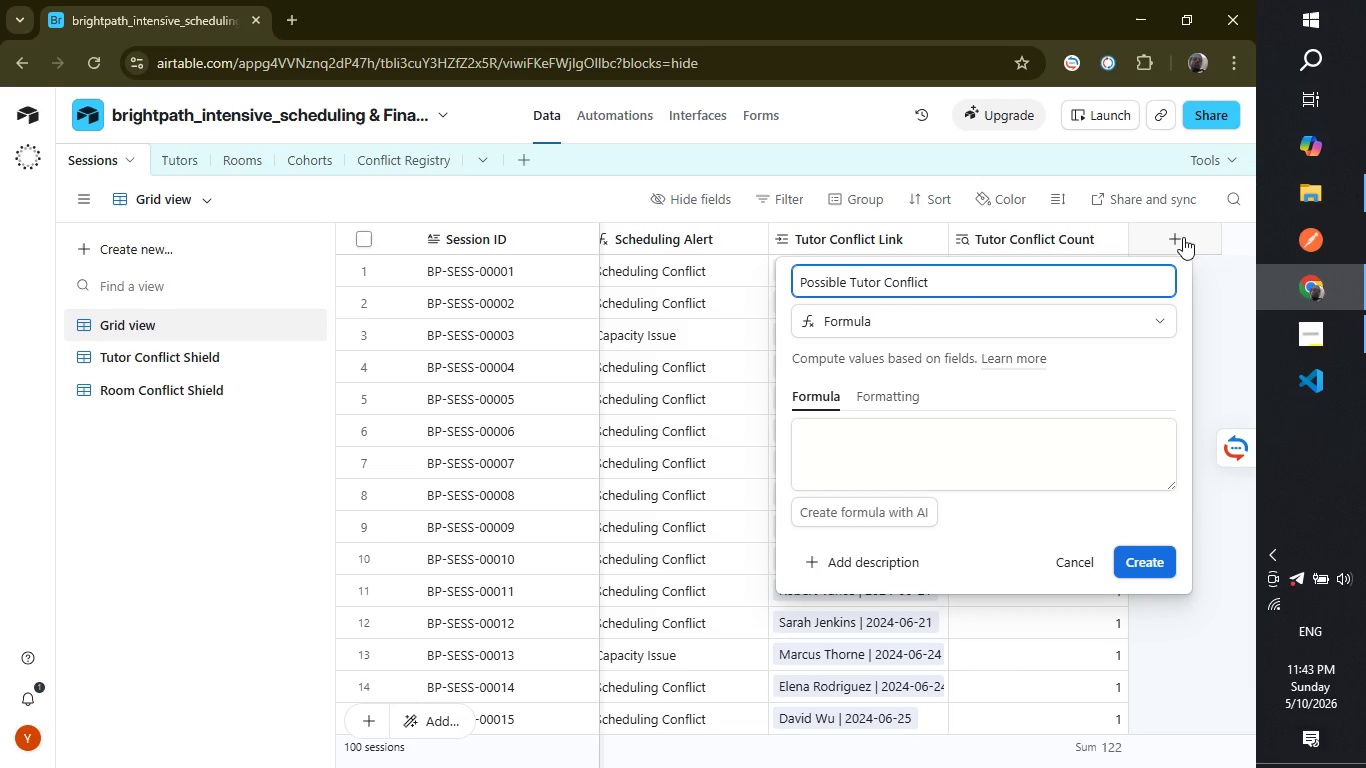 
left_click([1022, 457])
 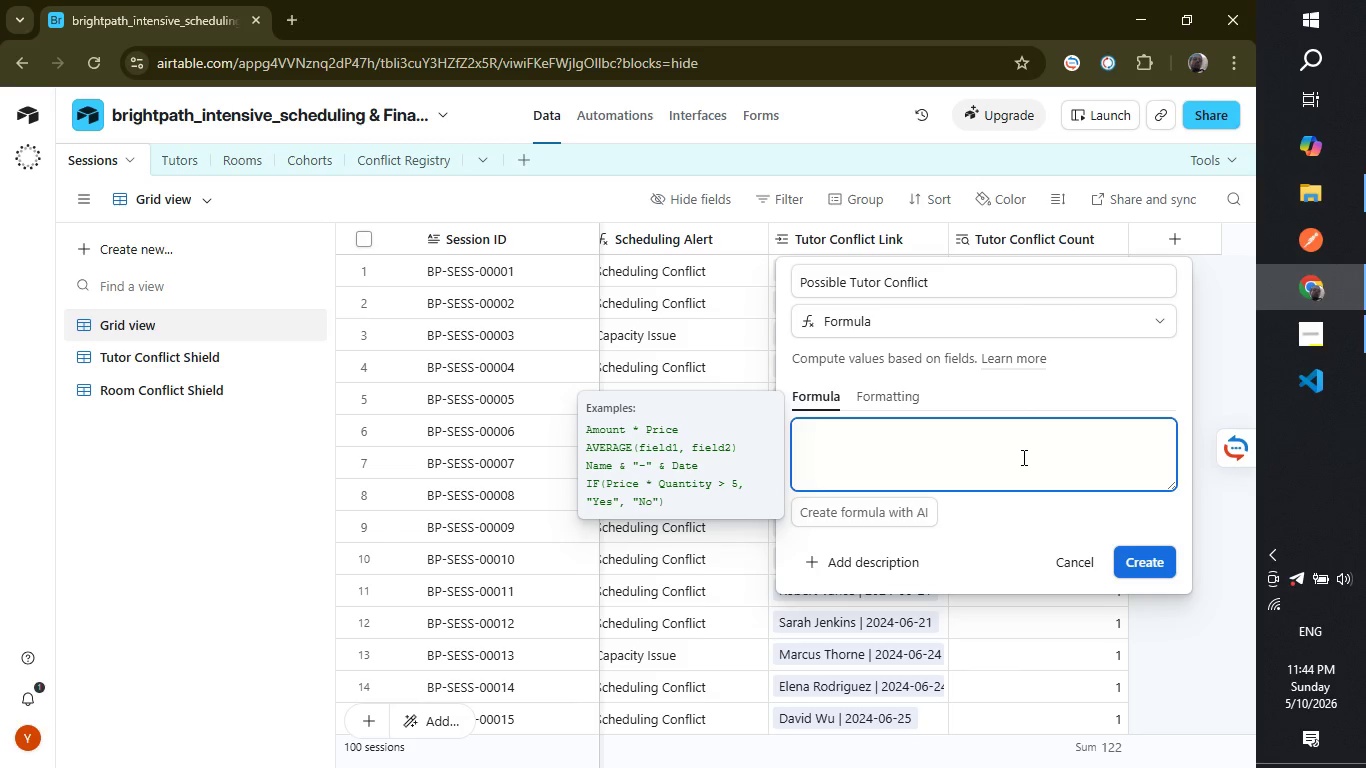 
key(Shift+ShiftLeft)
 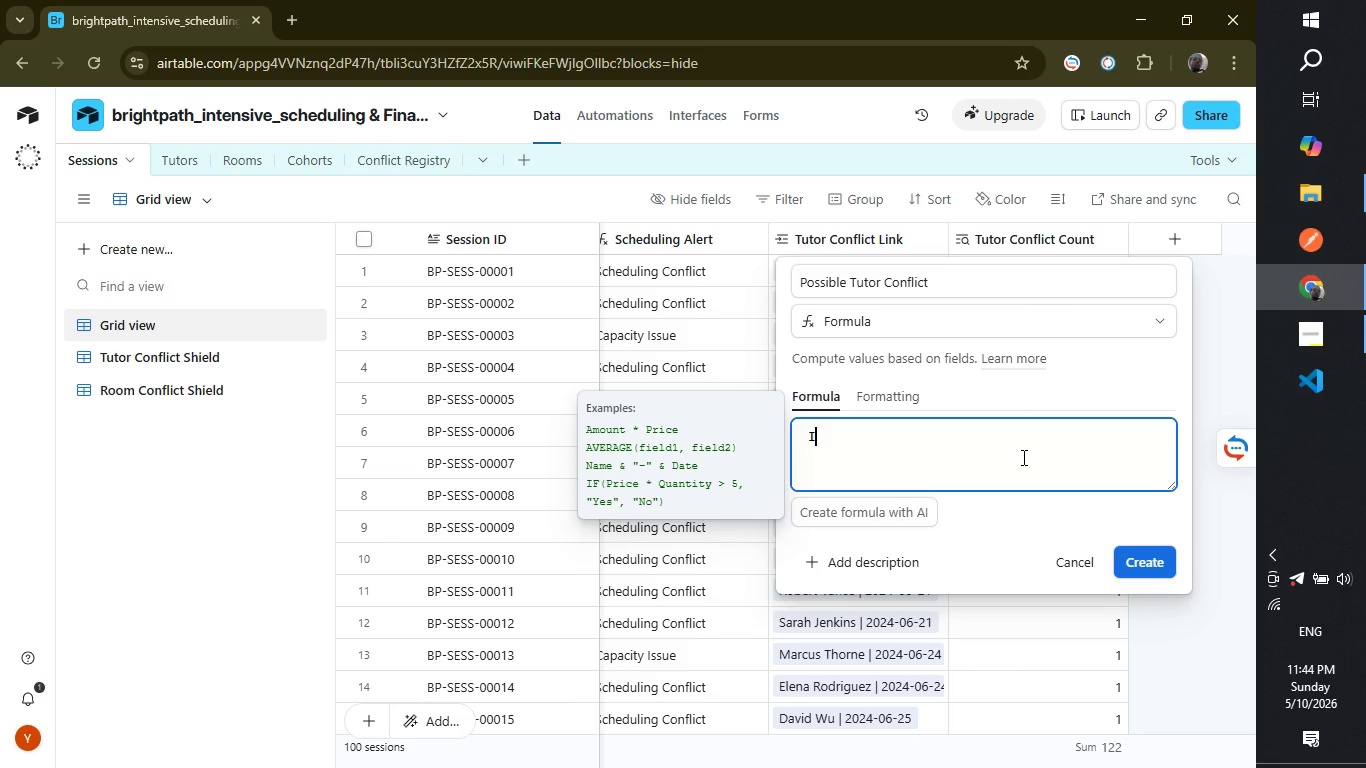 
key(Shift+I)
 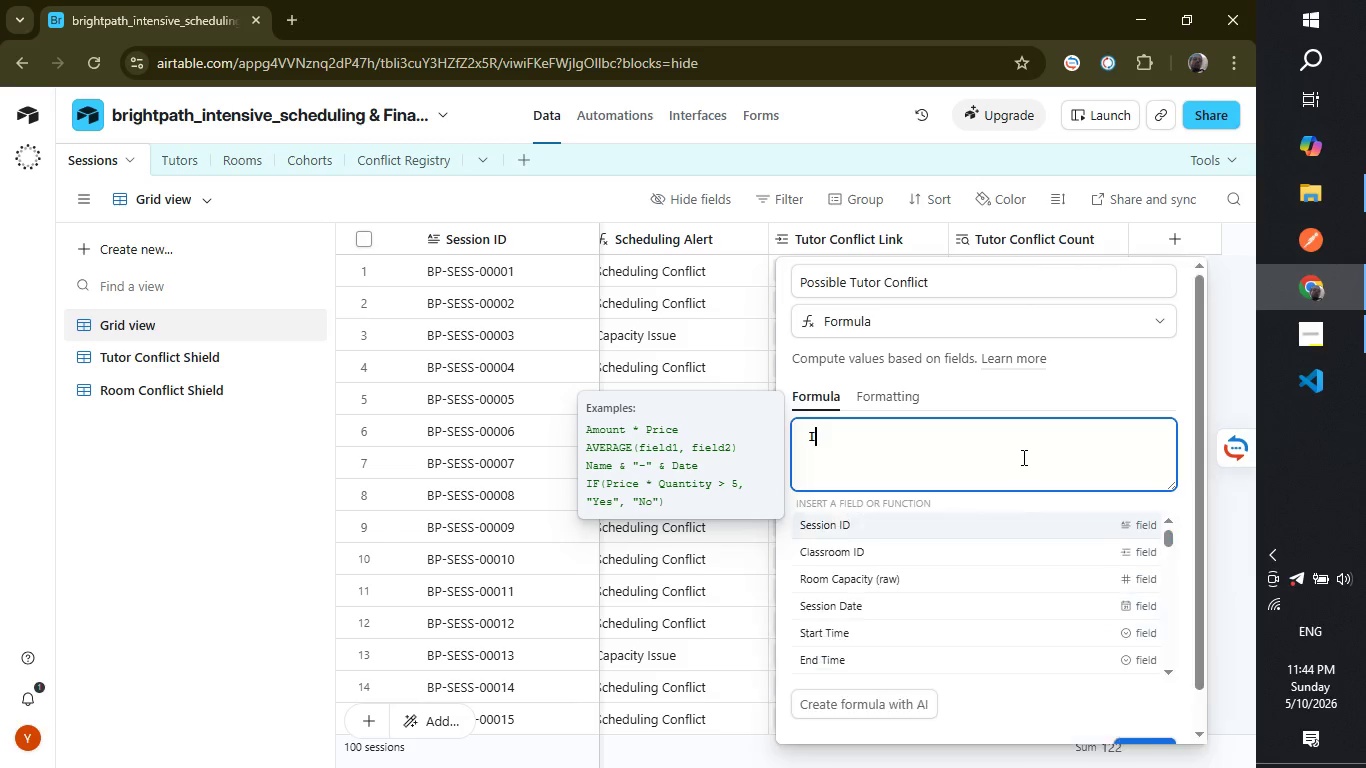 
key(Shift+ShiftRight)
 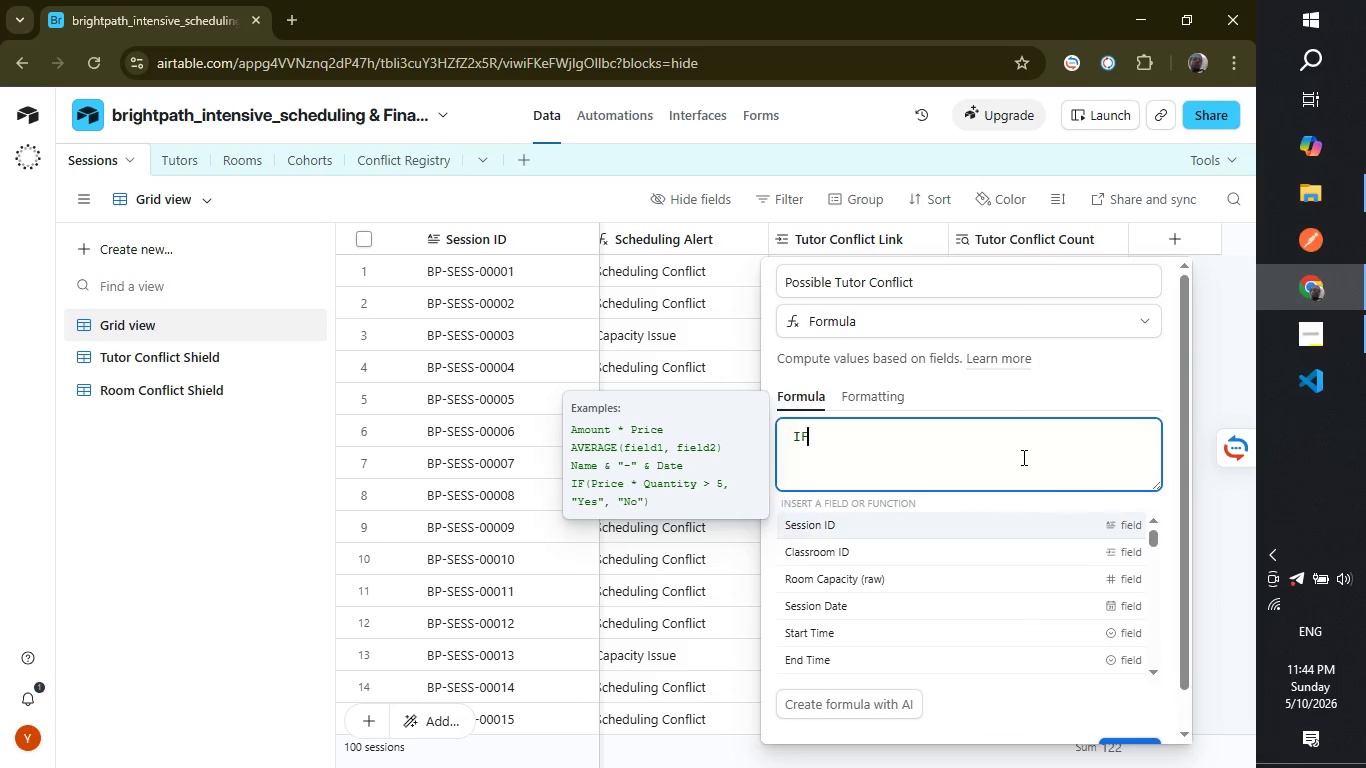 
key(Shift+F)
 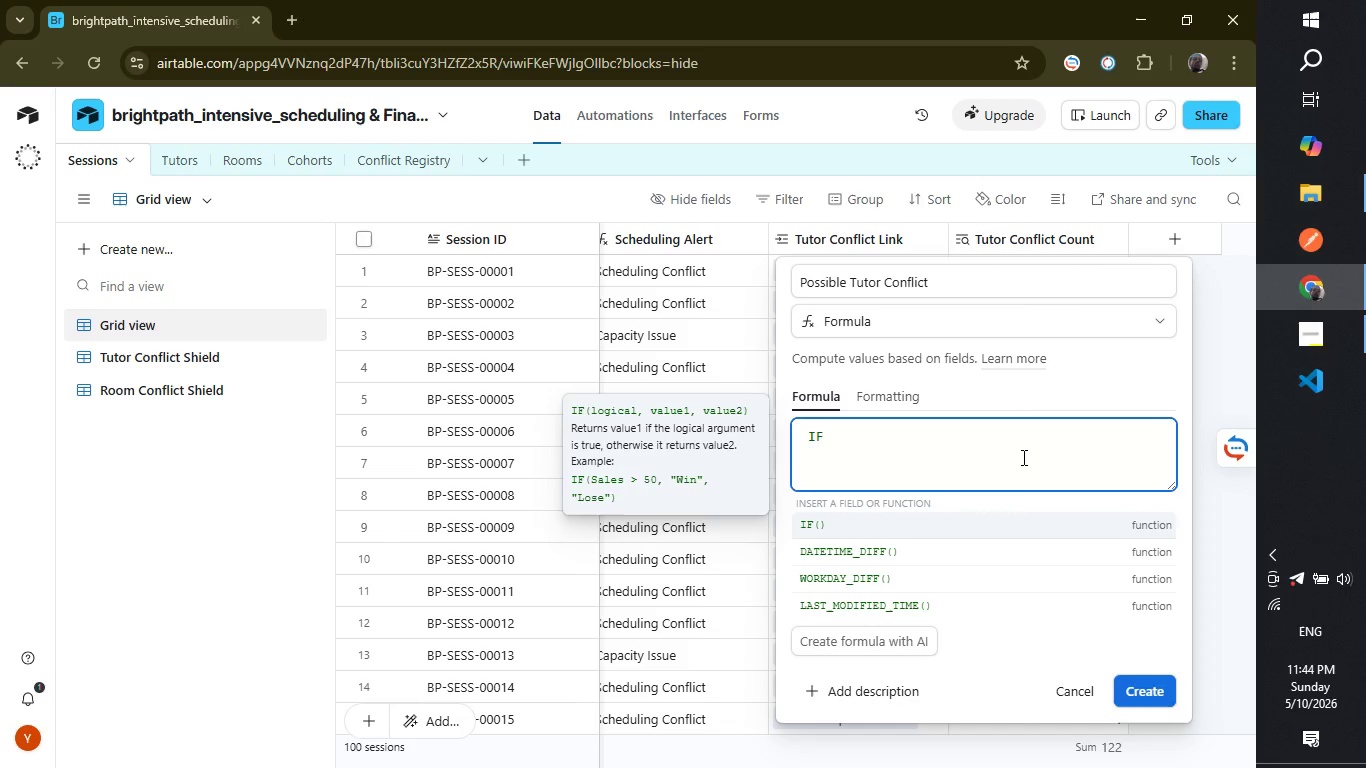 
key(Shift+ShiftLeft)
 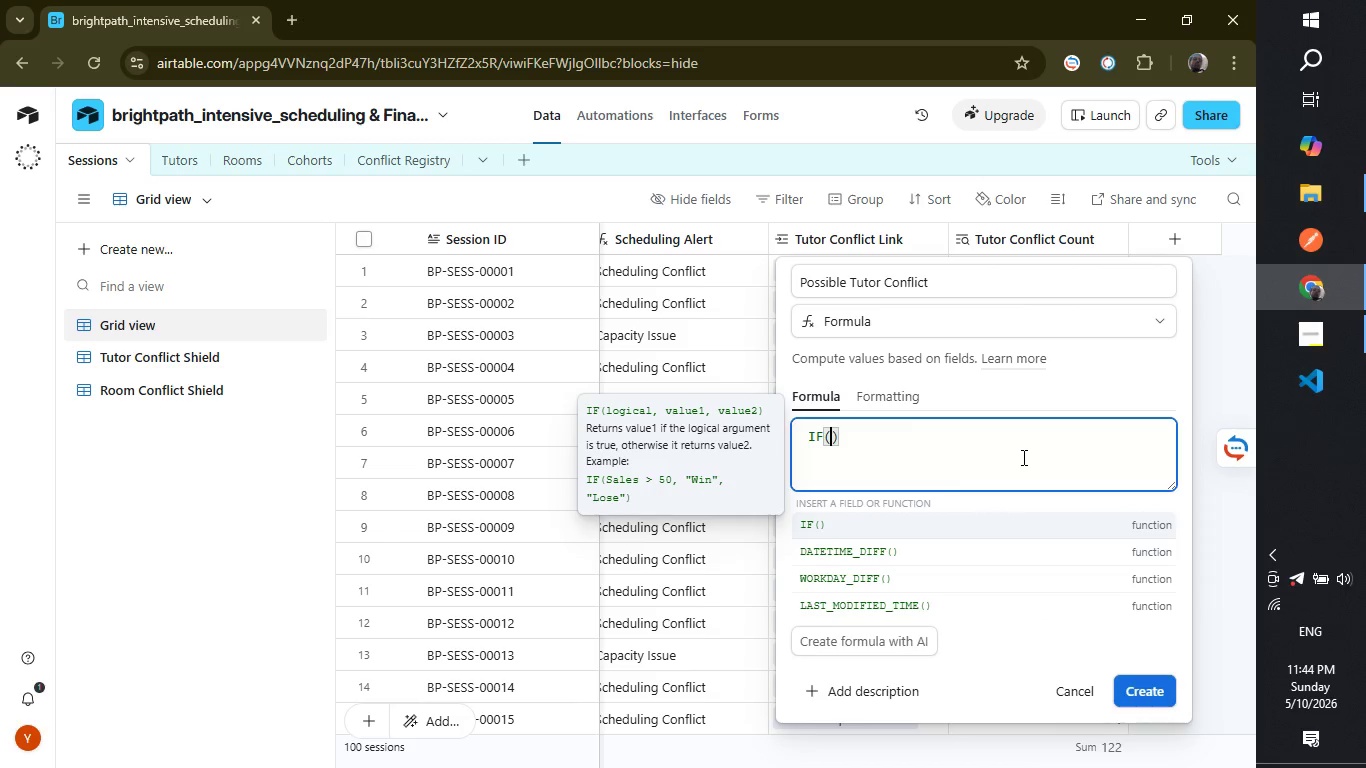 
key(Shift+9)
 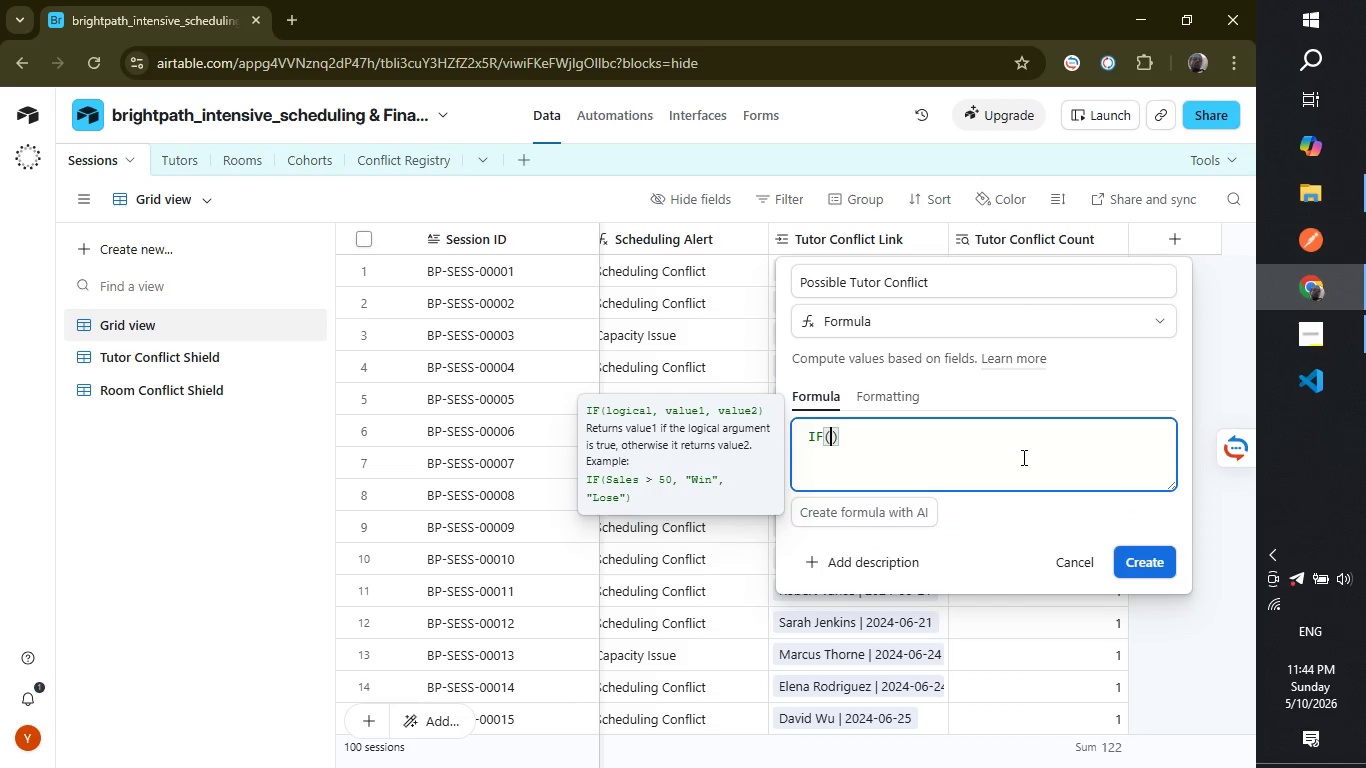 
key(Enter)
 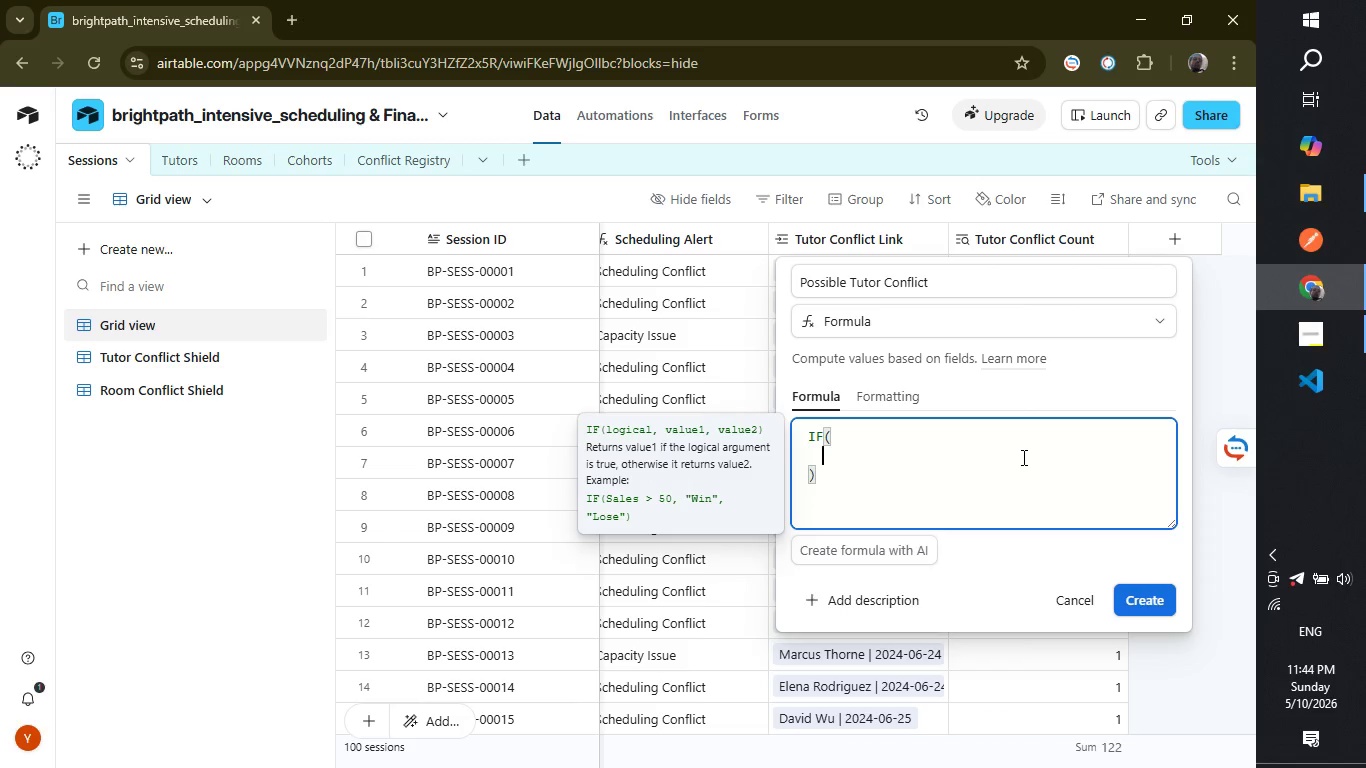 
type(Value)
 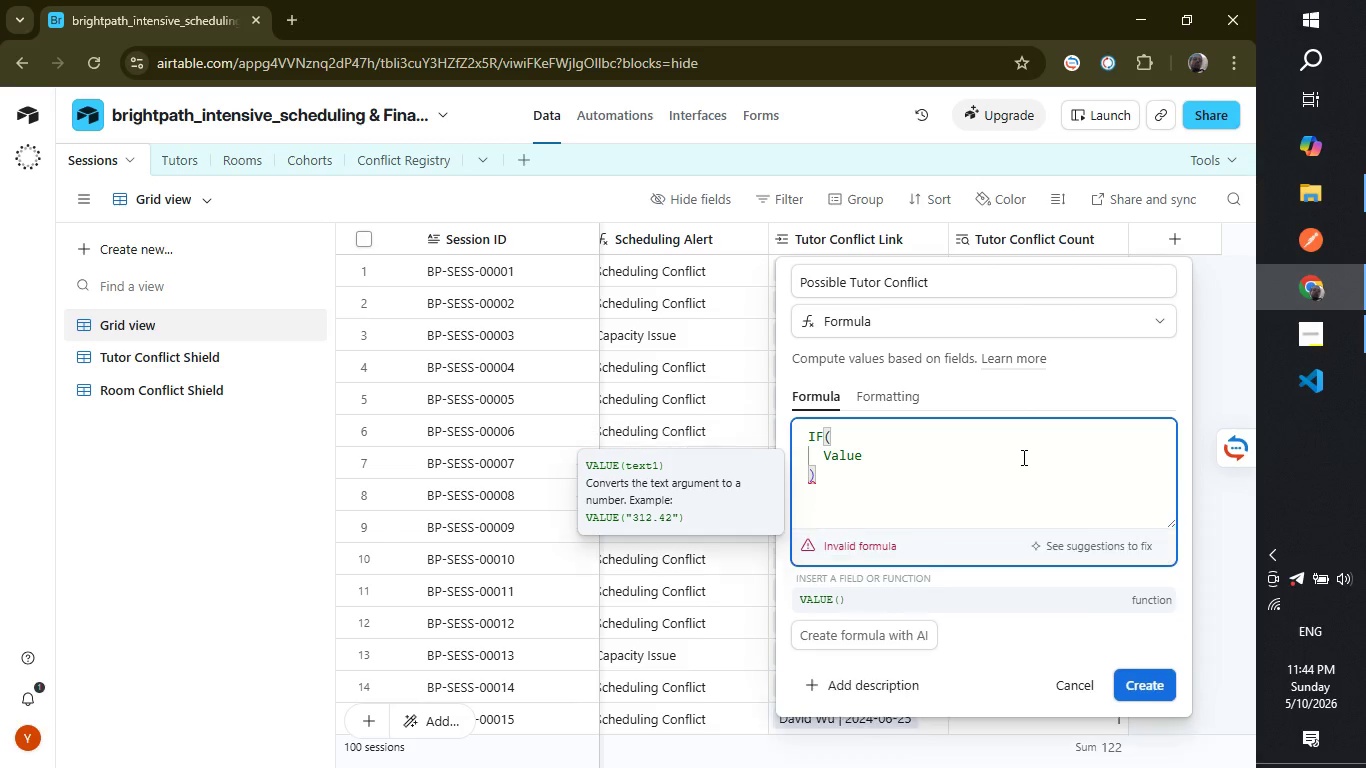 
key(Enter)
 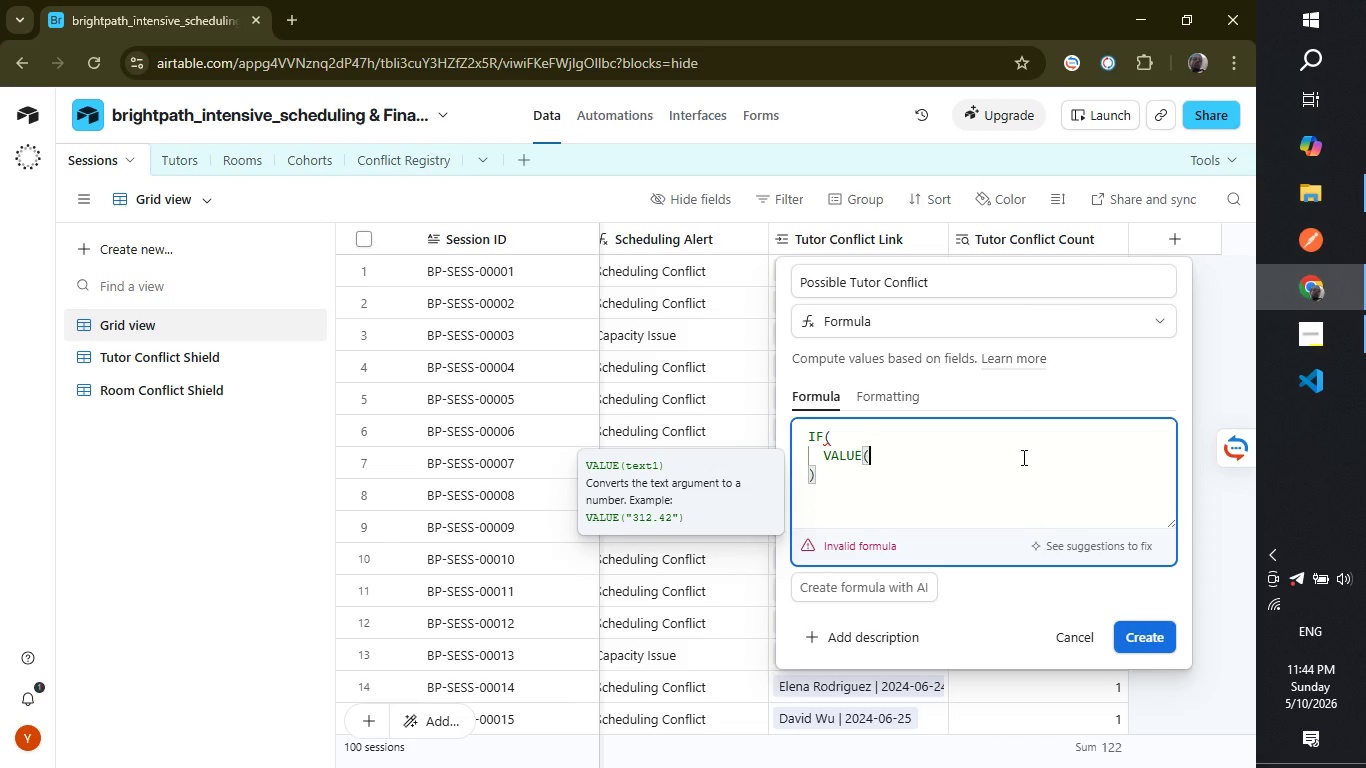 
type(arrayjo)
 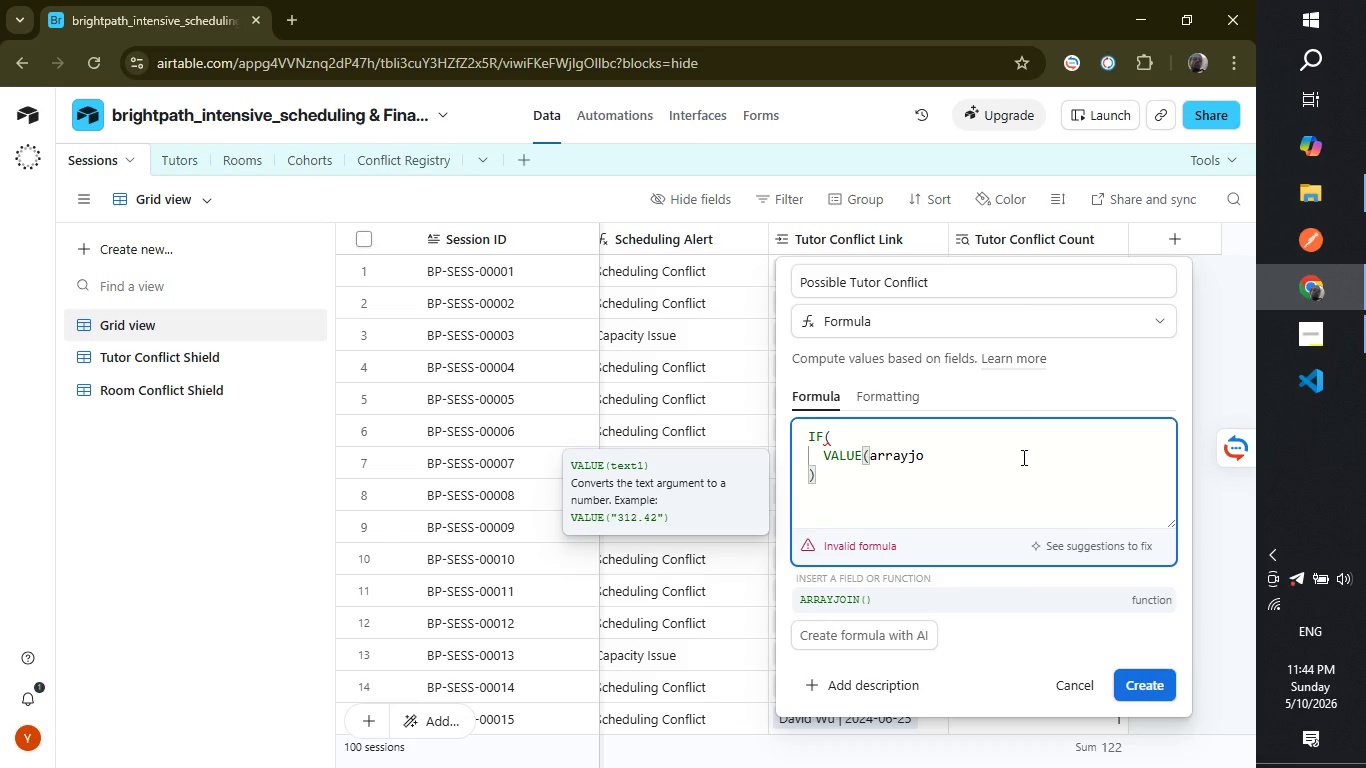 
key(Enter)
 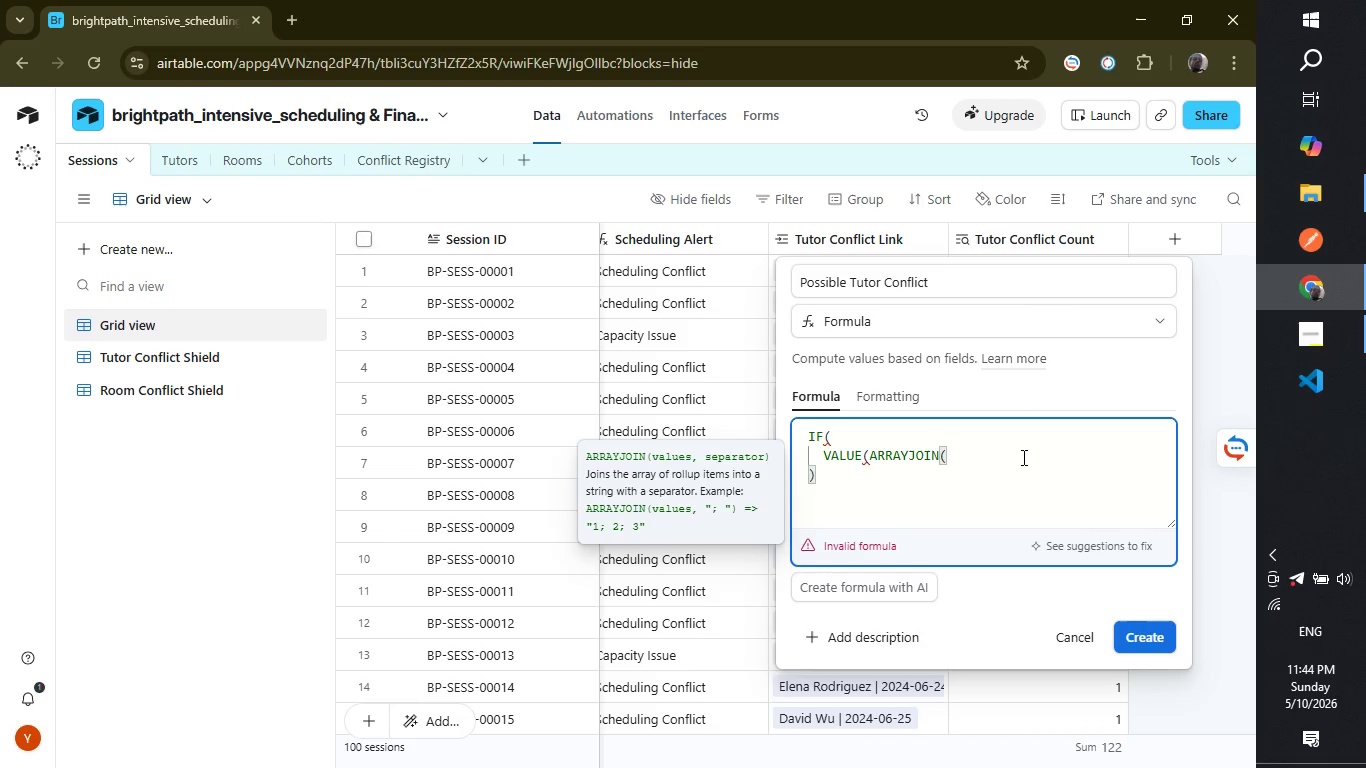 
type({tutor con)
 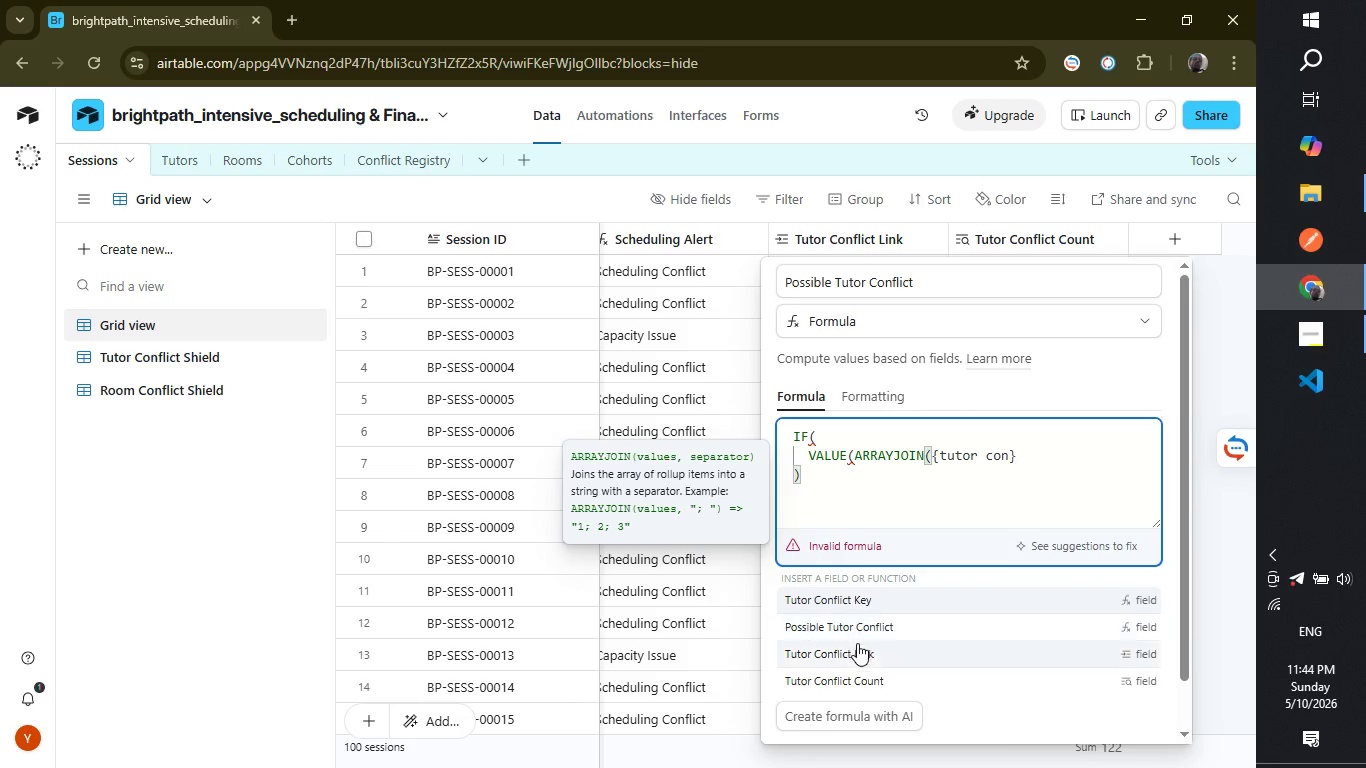 
left_click([869, 676])
 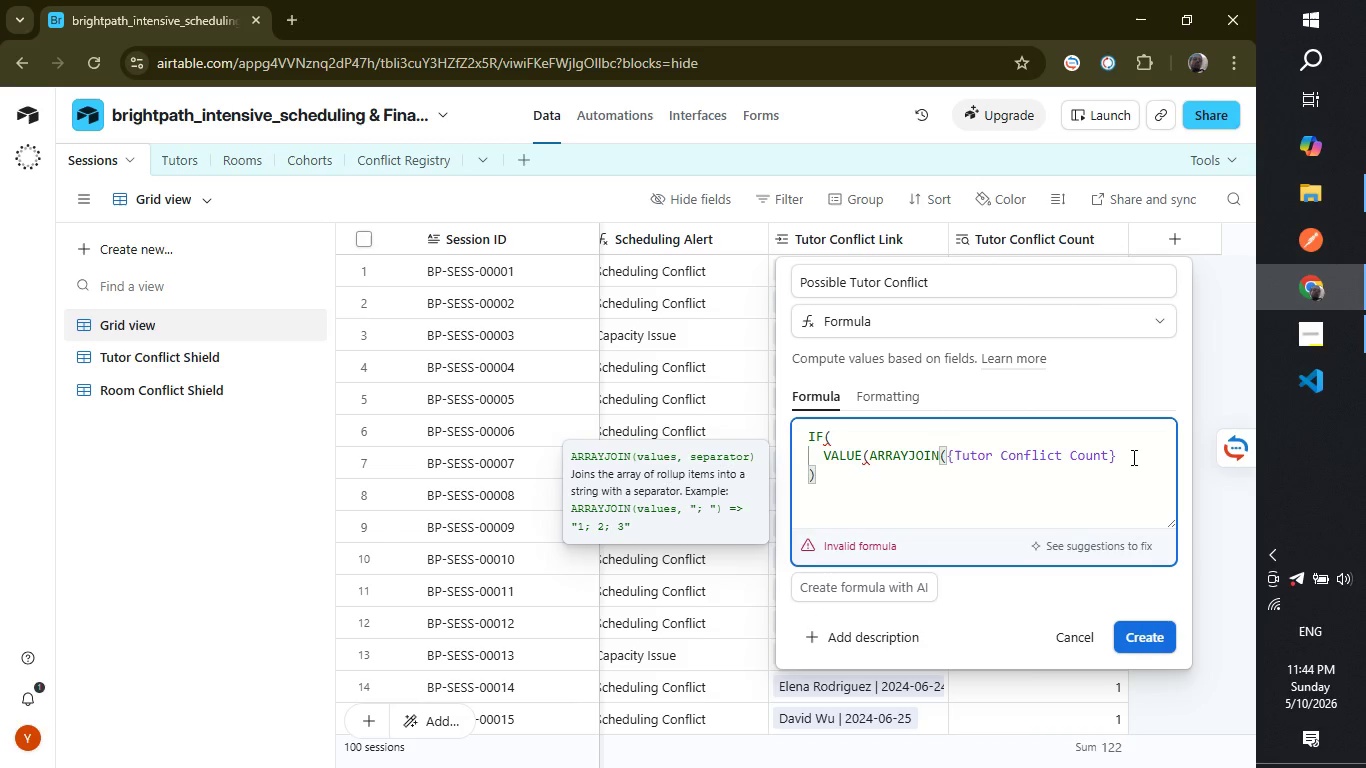 
wait(9.55)
 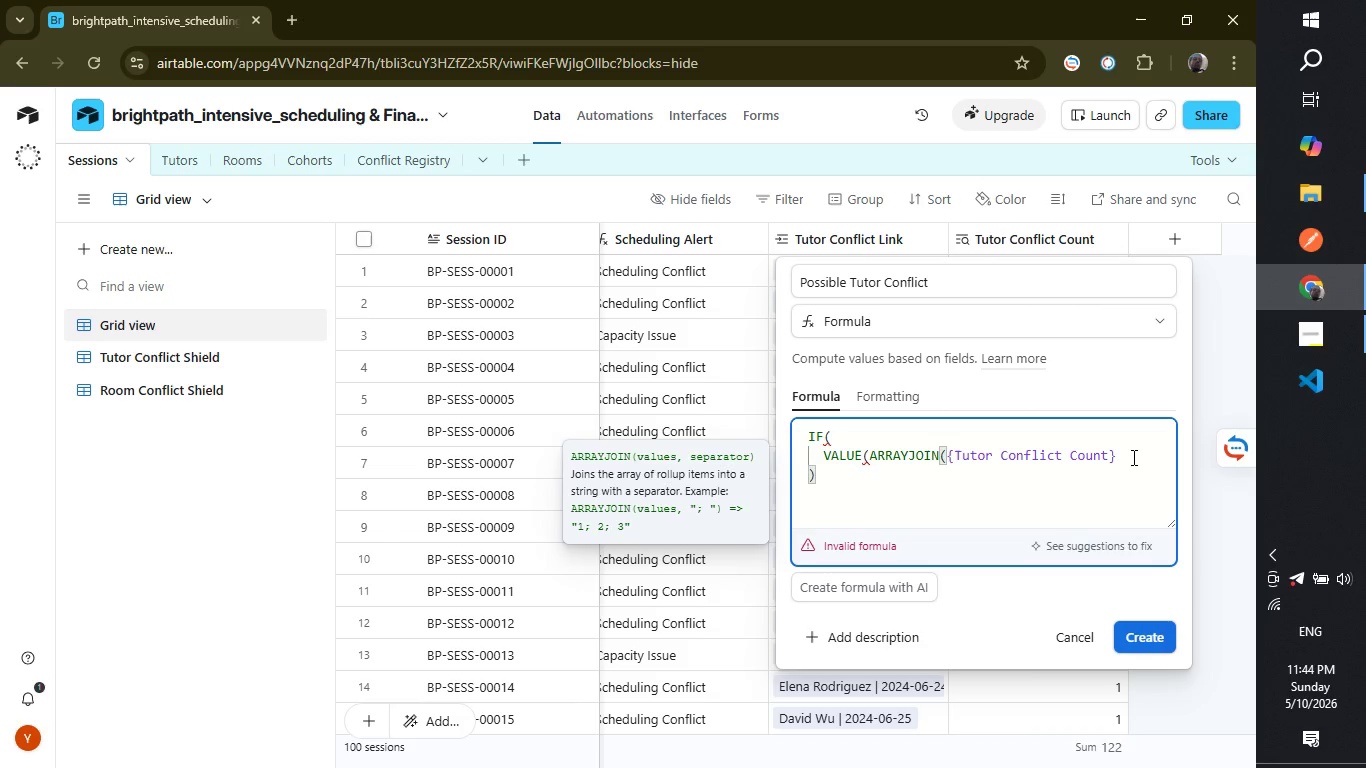 
left_click([849, 479])
 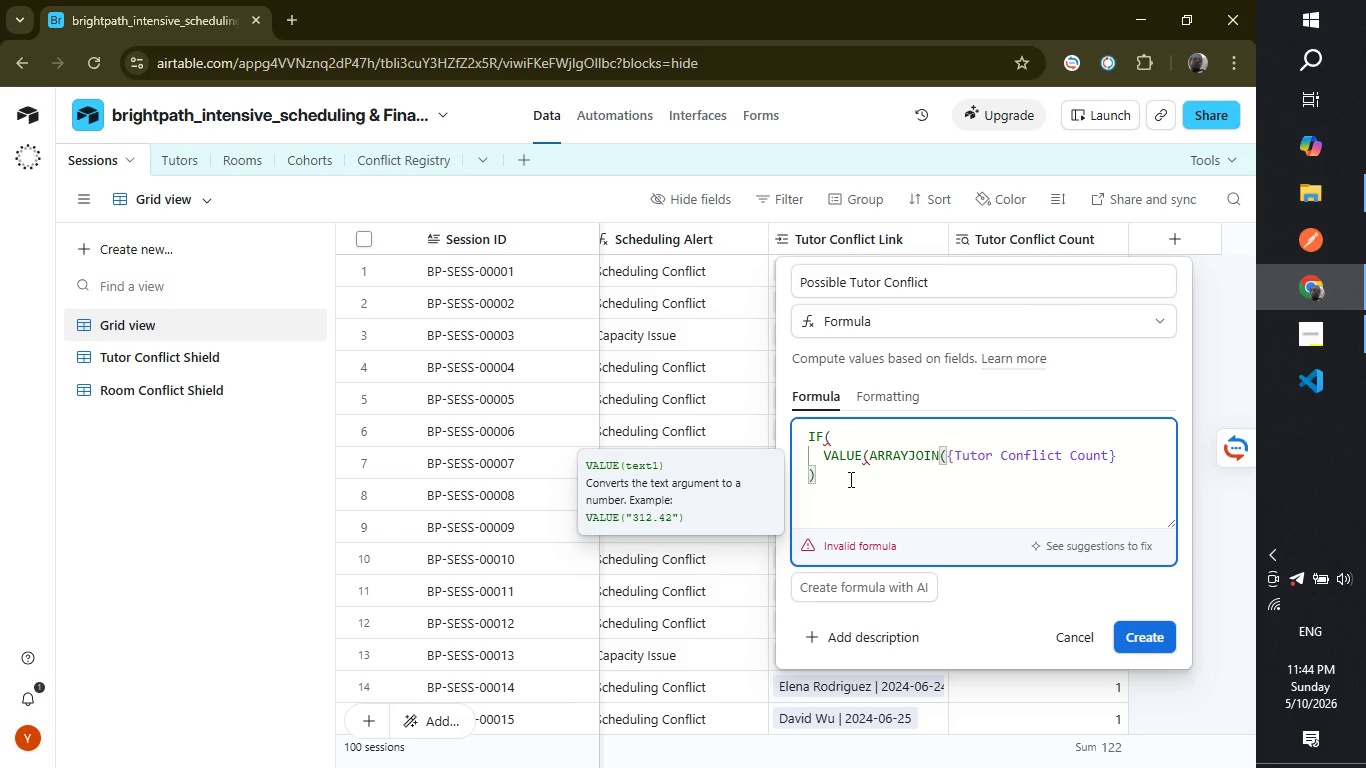 
key(Shift+ShiftLeft)
 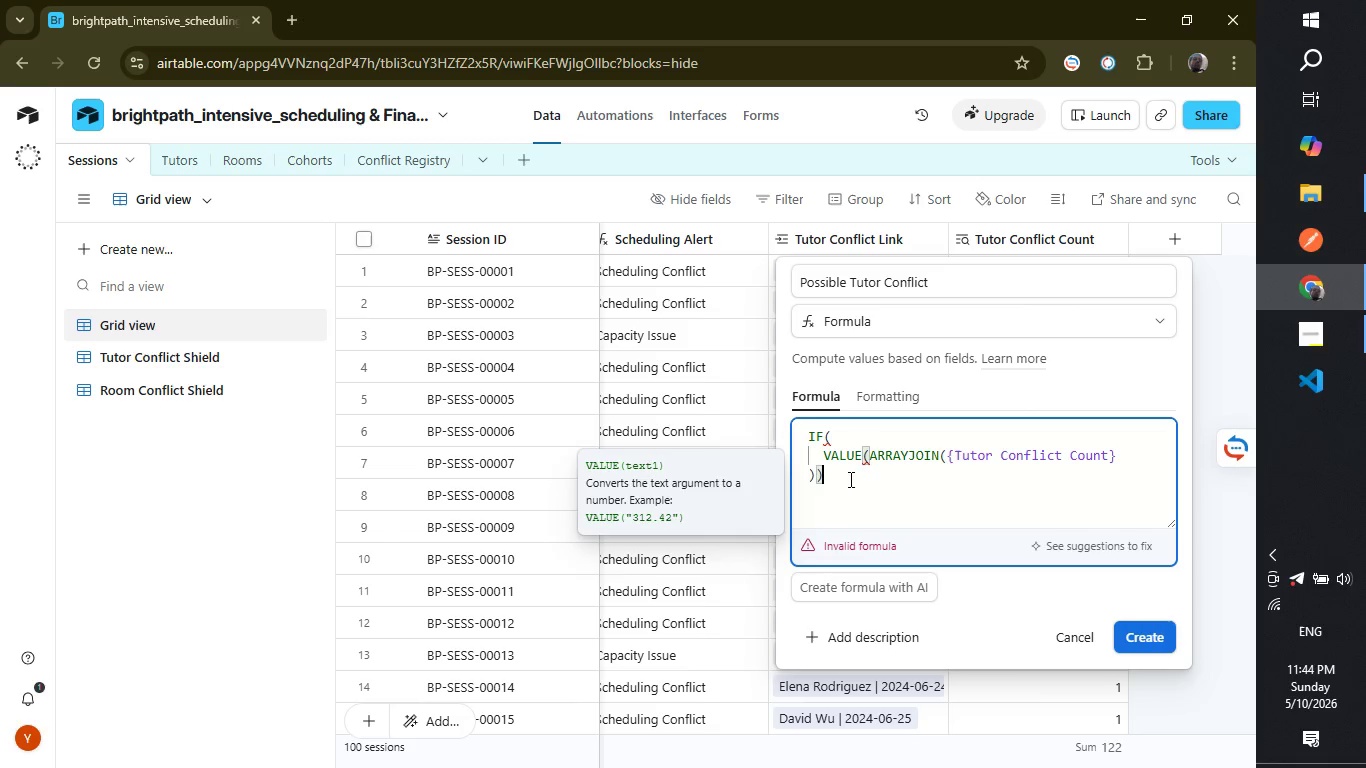 
key(Shift+0)
 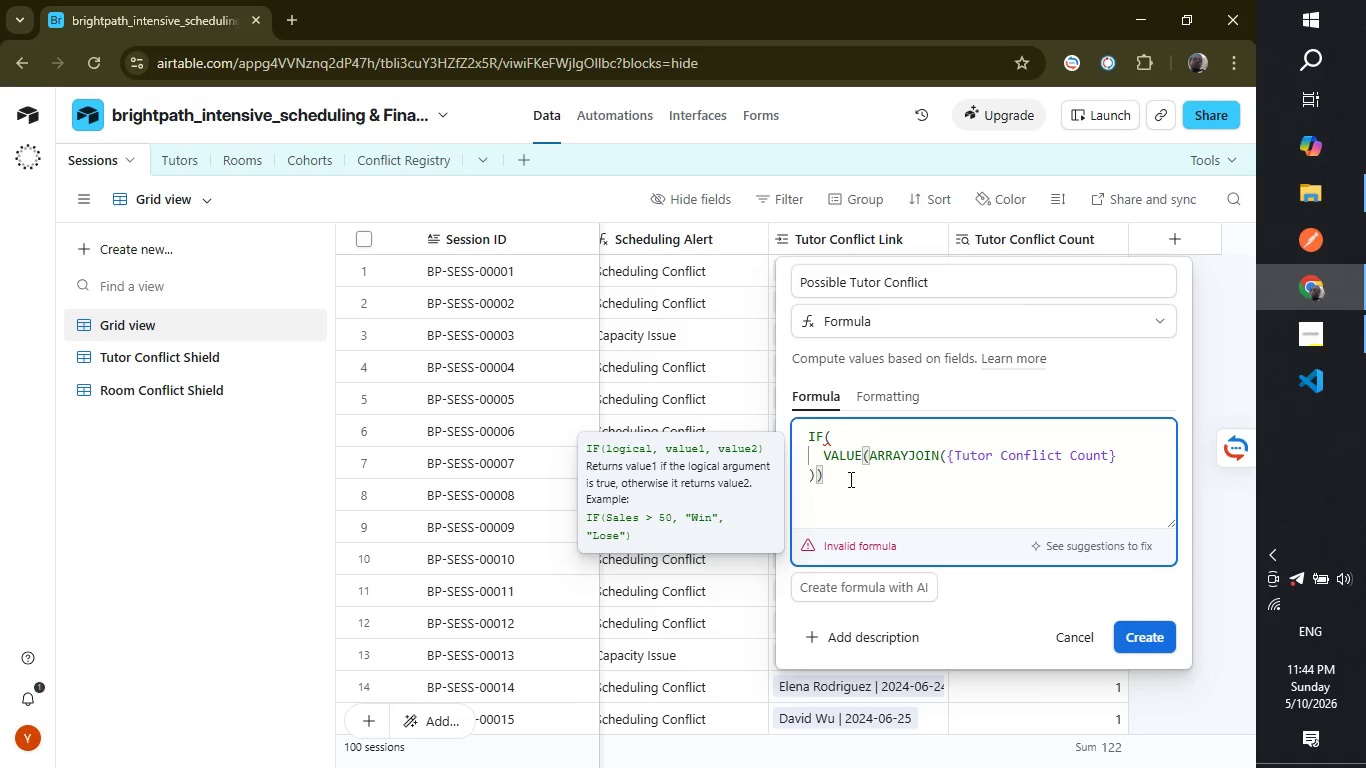 
key(Shift+ShiftLeft)
 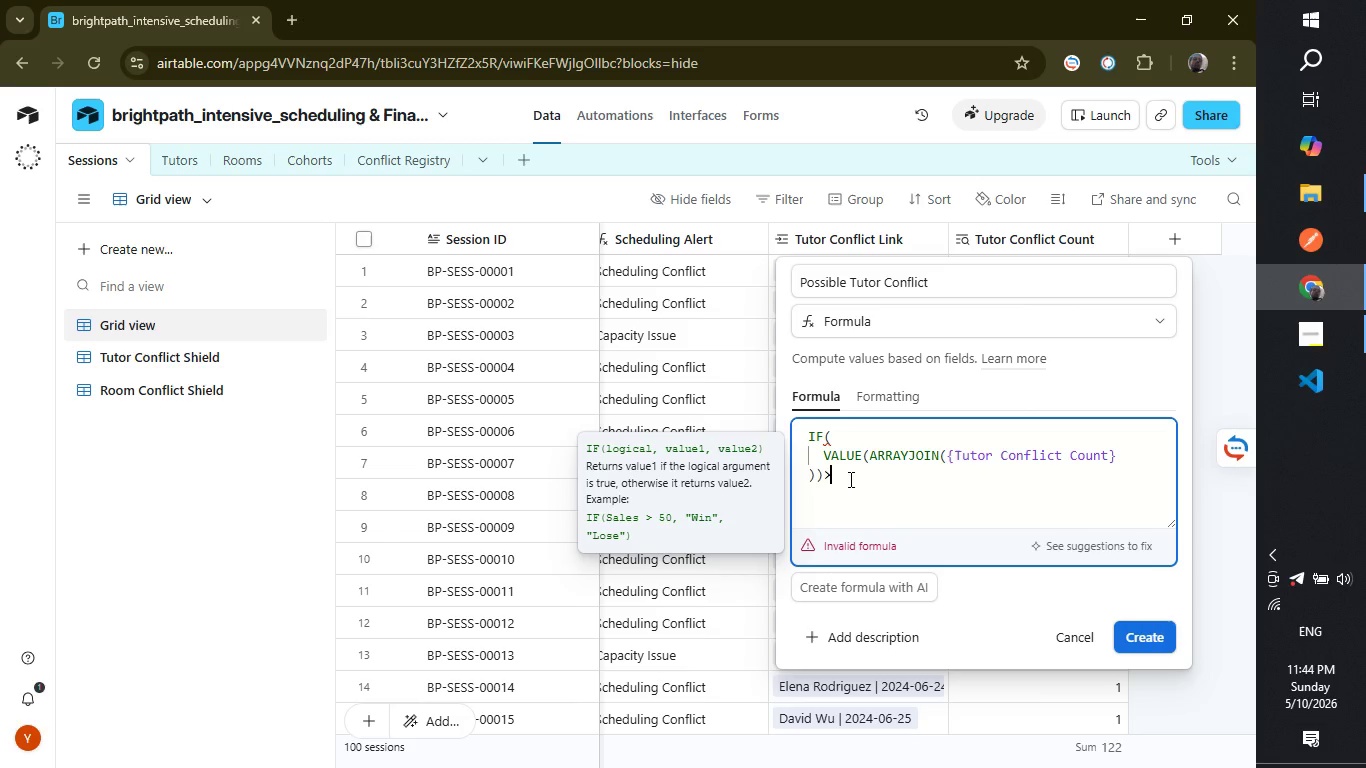 
key(Shift+Period)
 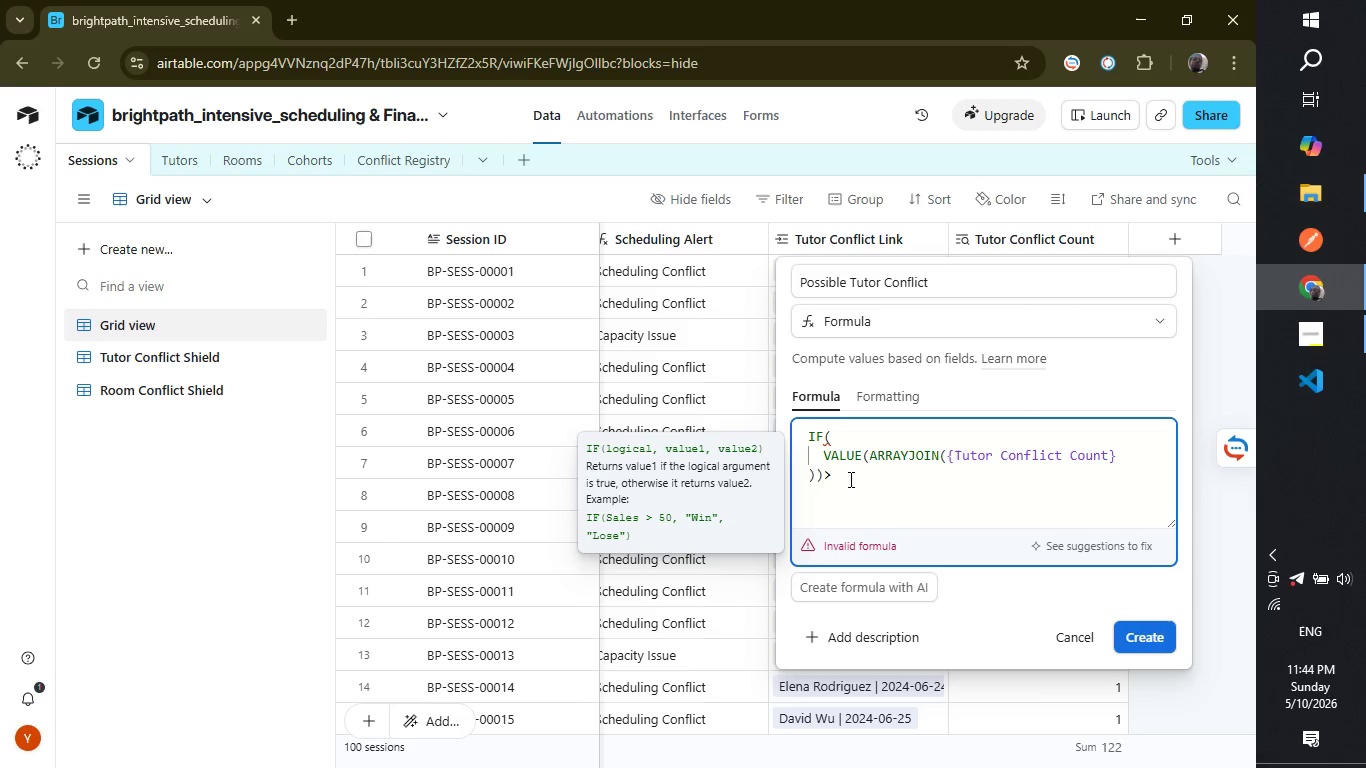 
key(1)
 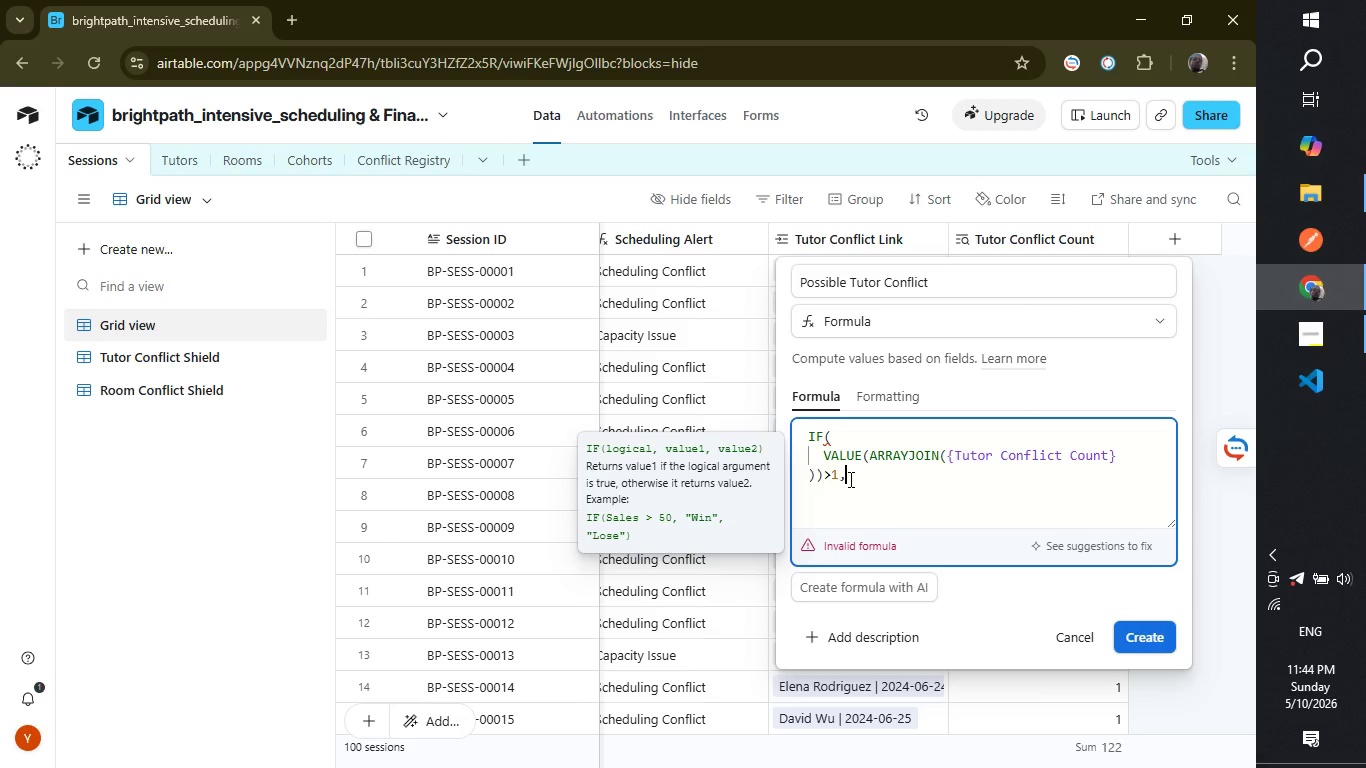 
key(Comma)
 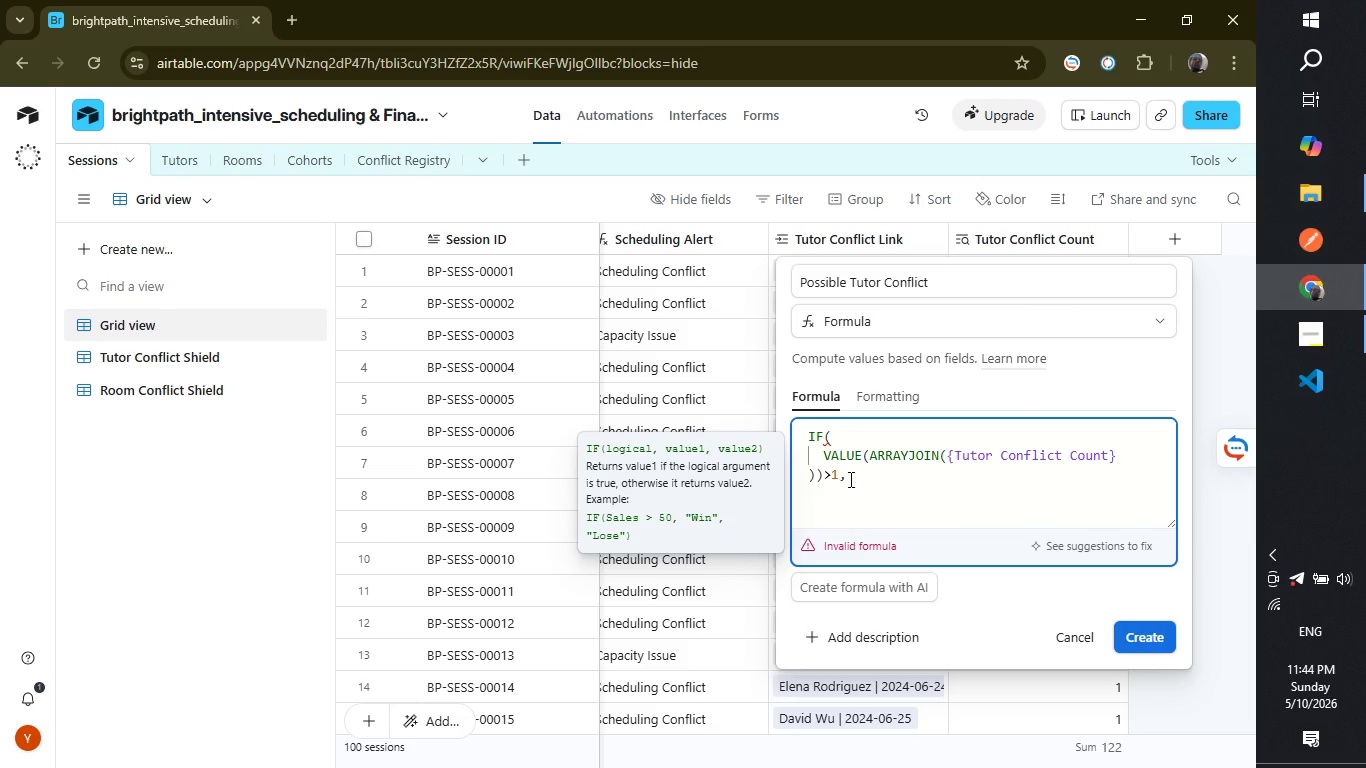 
wait(7.59)
 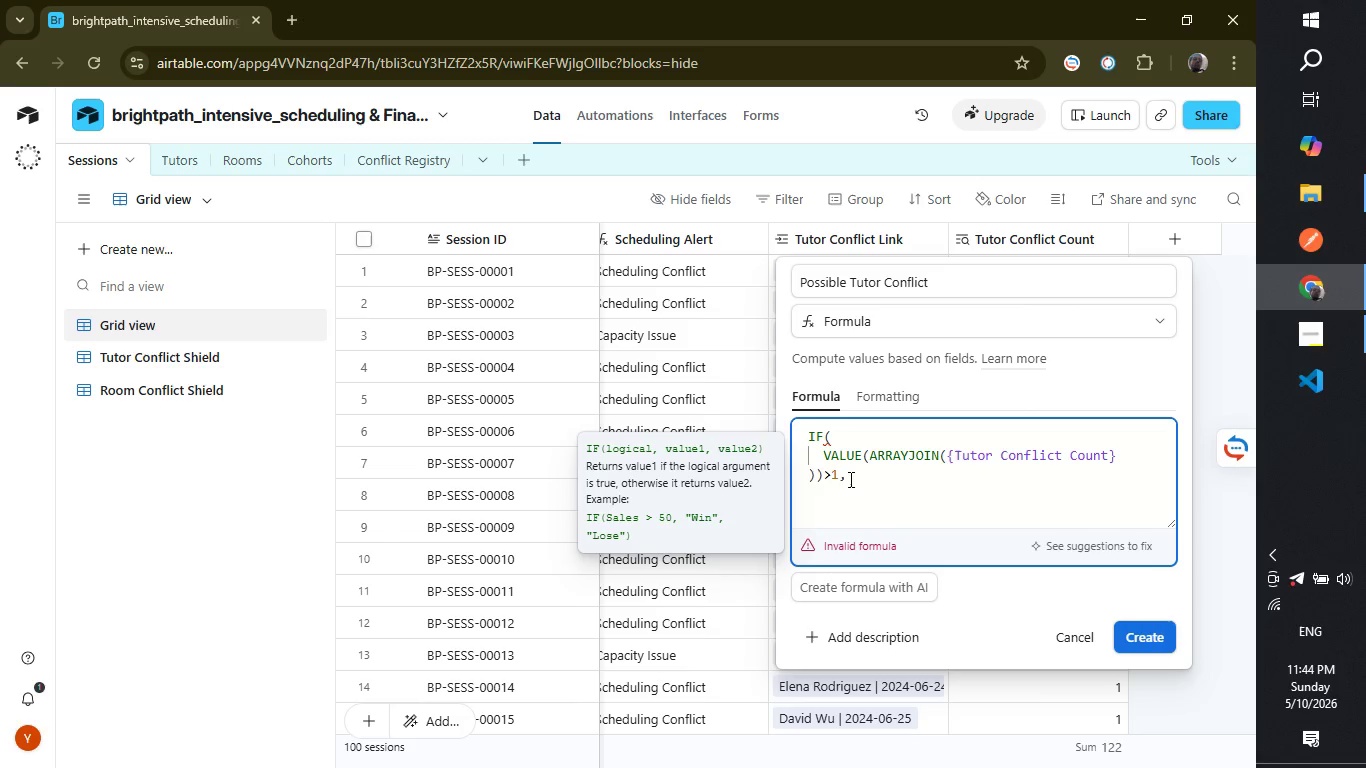 
type("Tutor Double-Booked)
 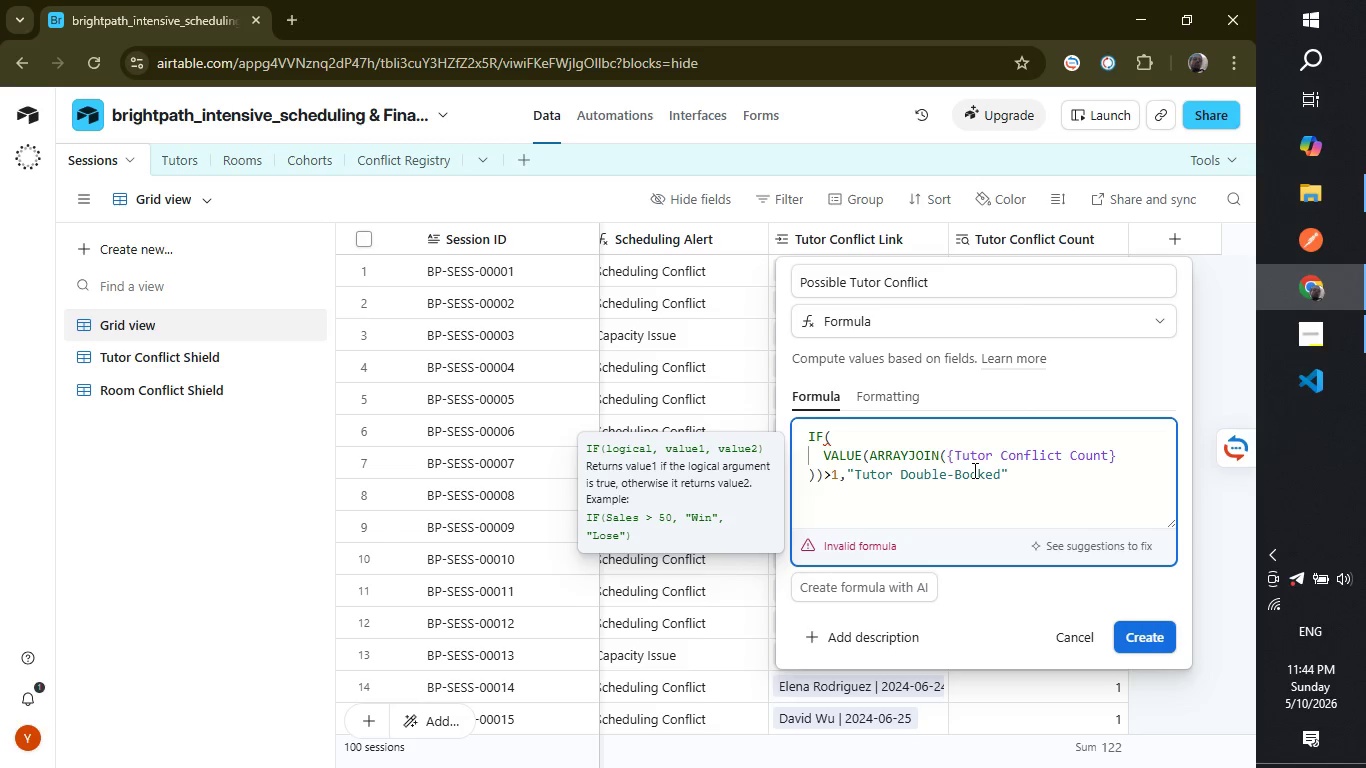 
left_click([1013, 466])
 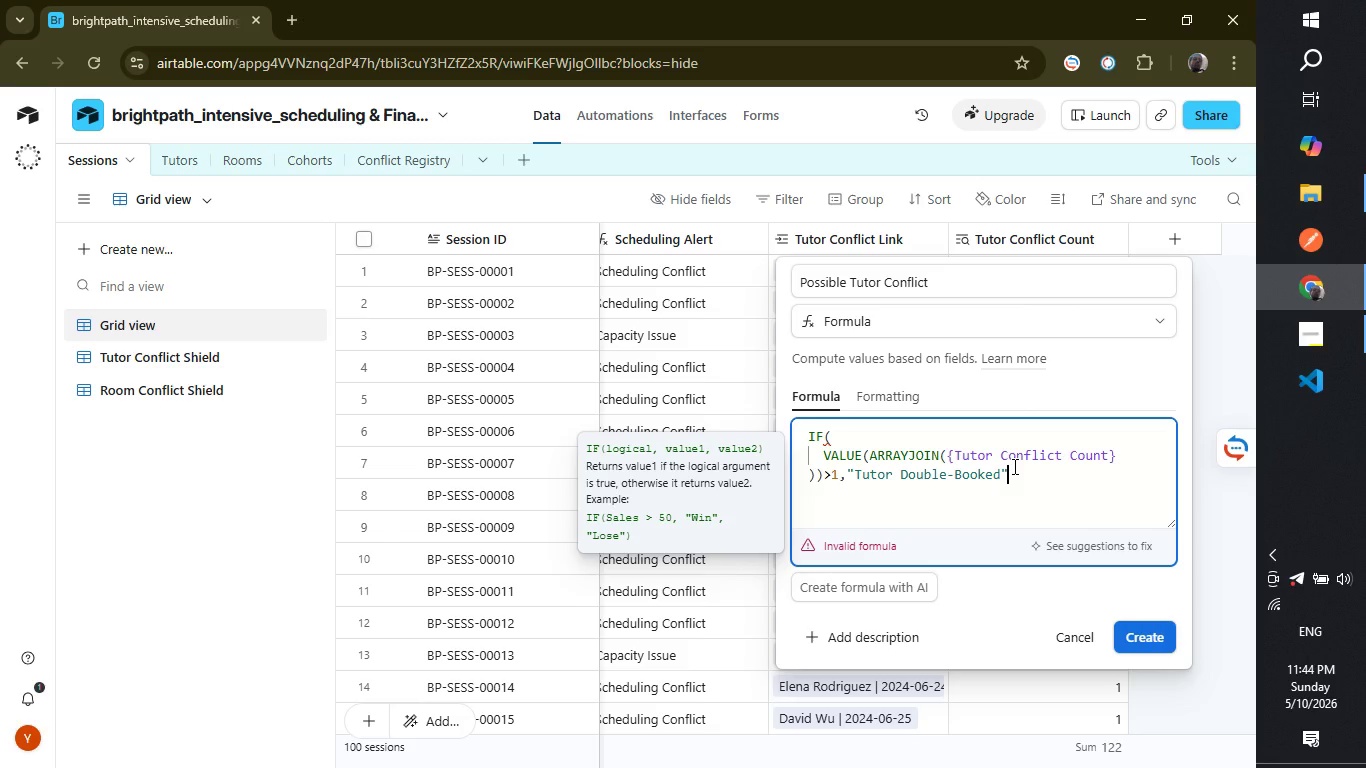 
type(,"Clear)
 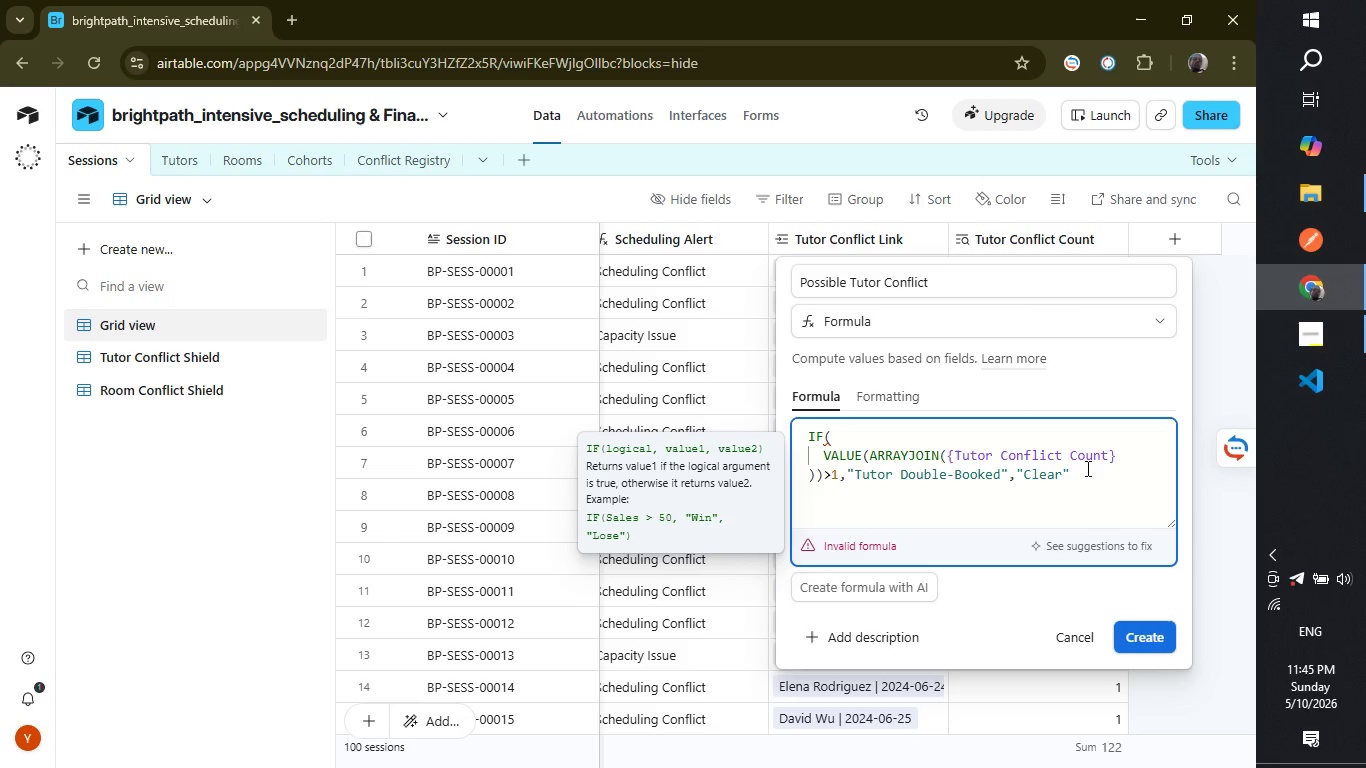 
left_click([1086, 468])
 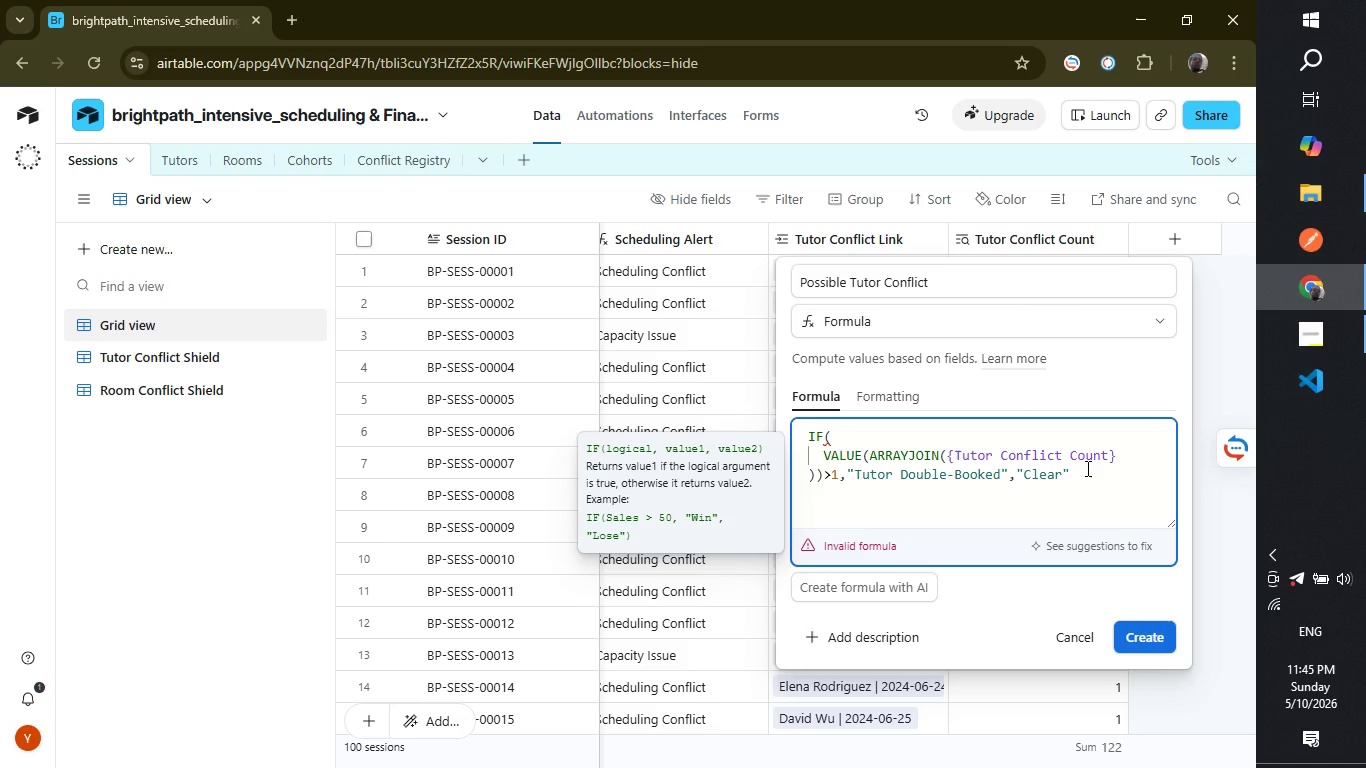 
key(Shift+ShiftLeft)
 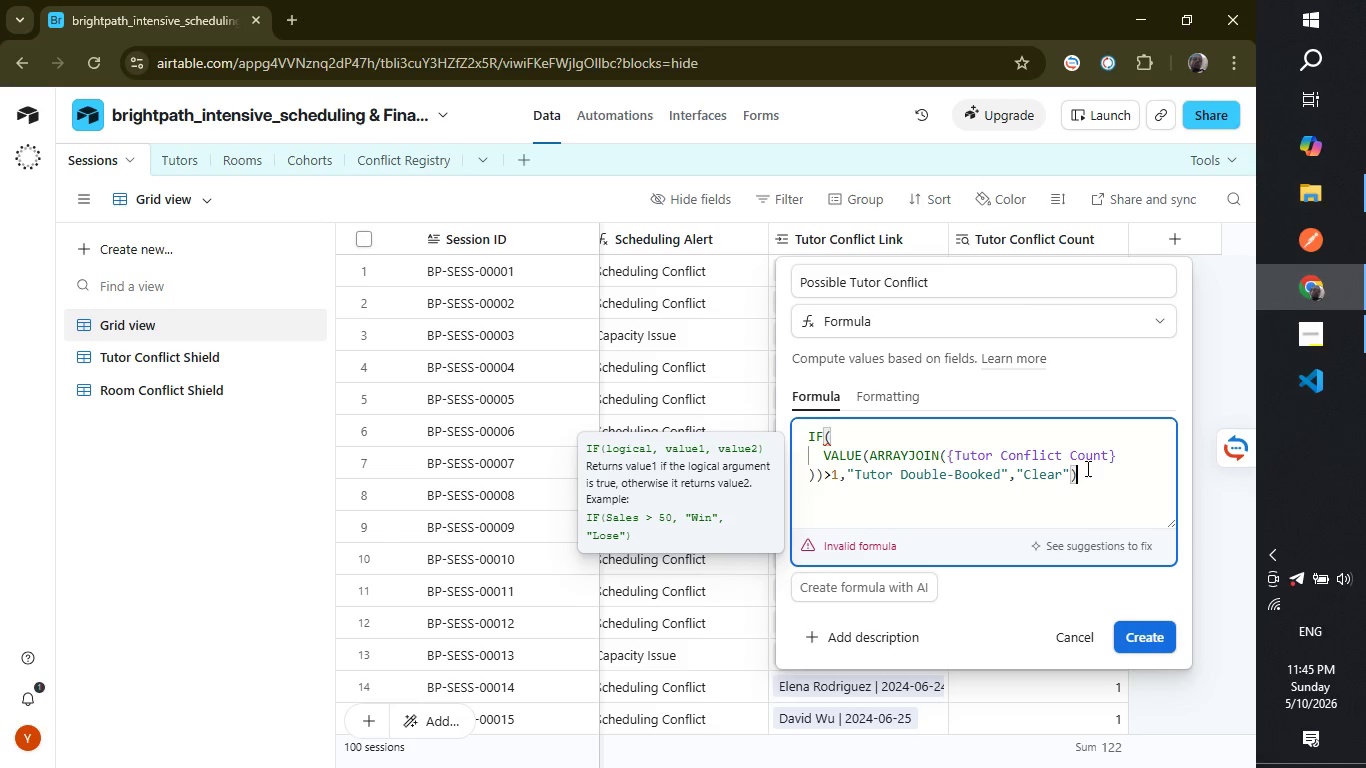 
key(Shift+0)
 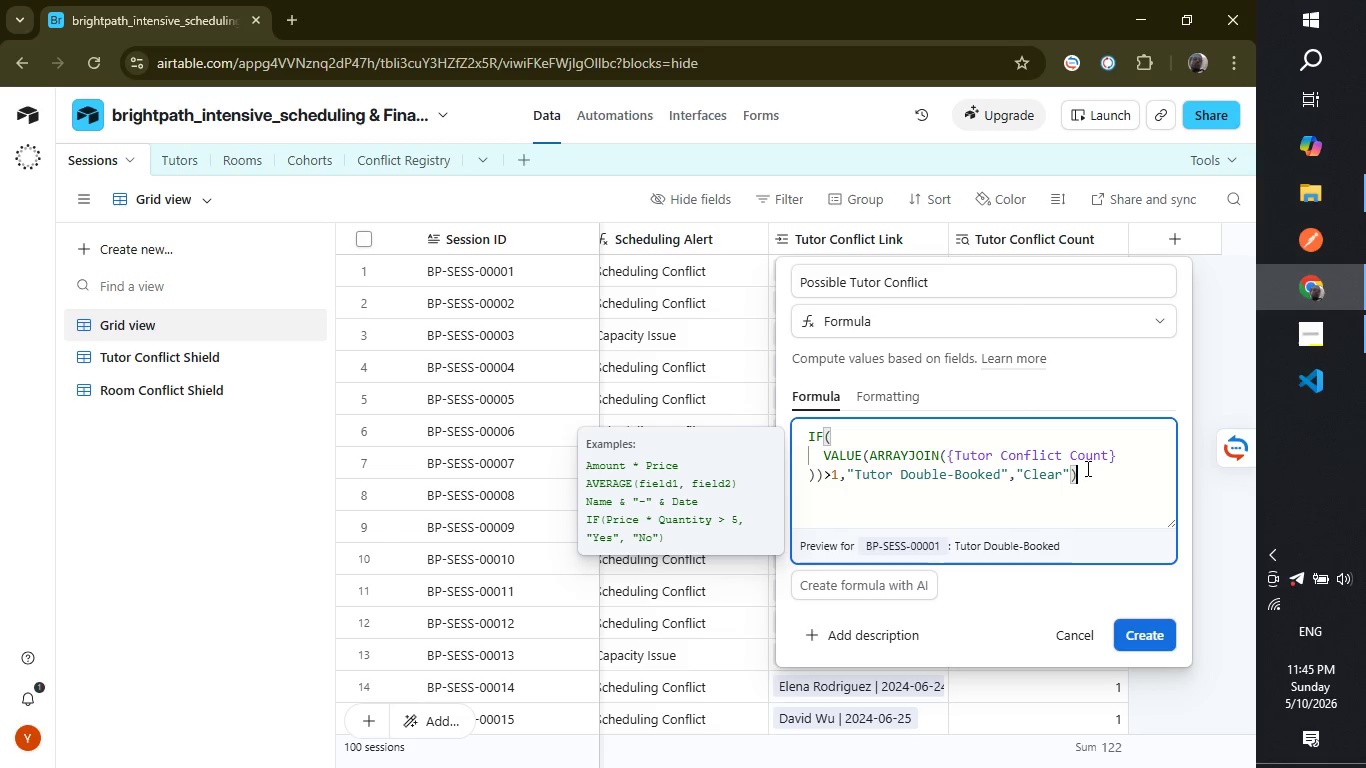 
wait(5.3)
 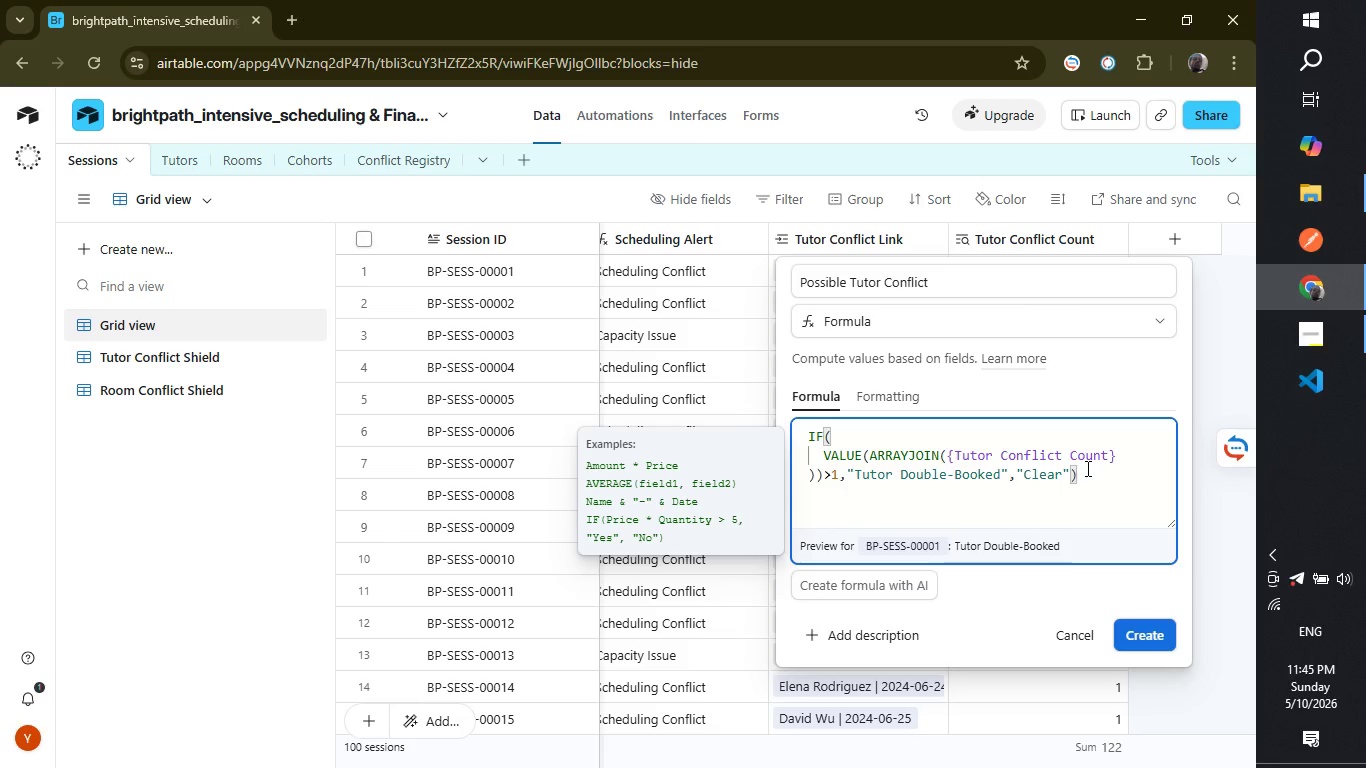 
left_click([1160, 636])
 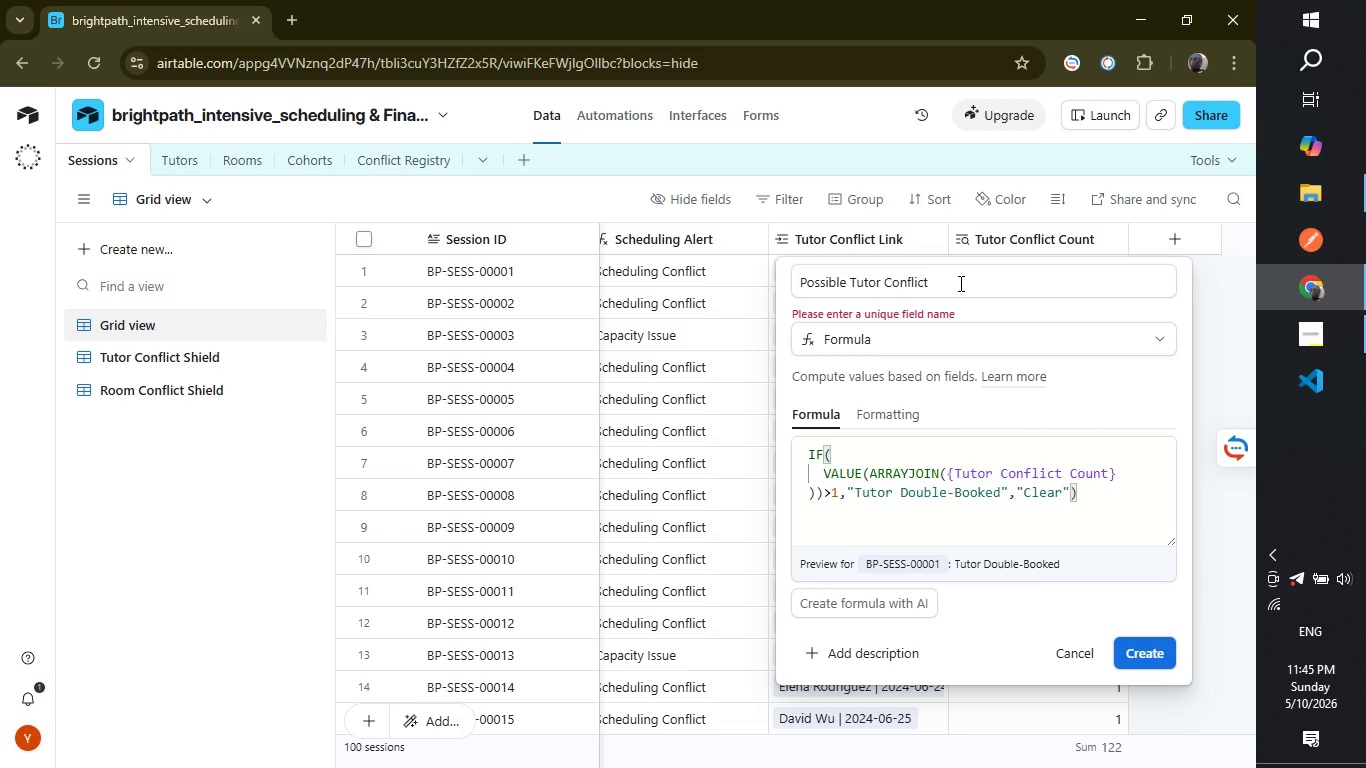 
wait(41.64)
 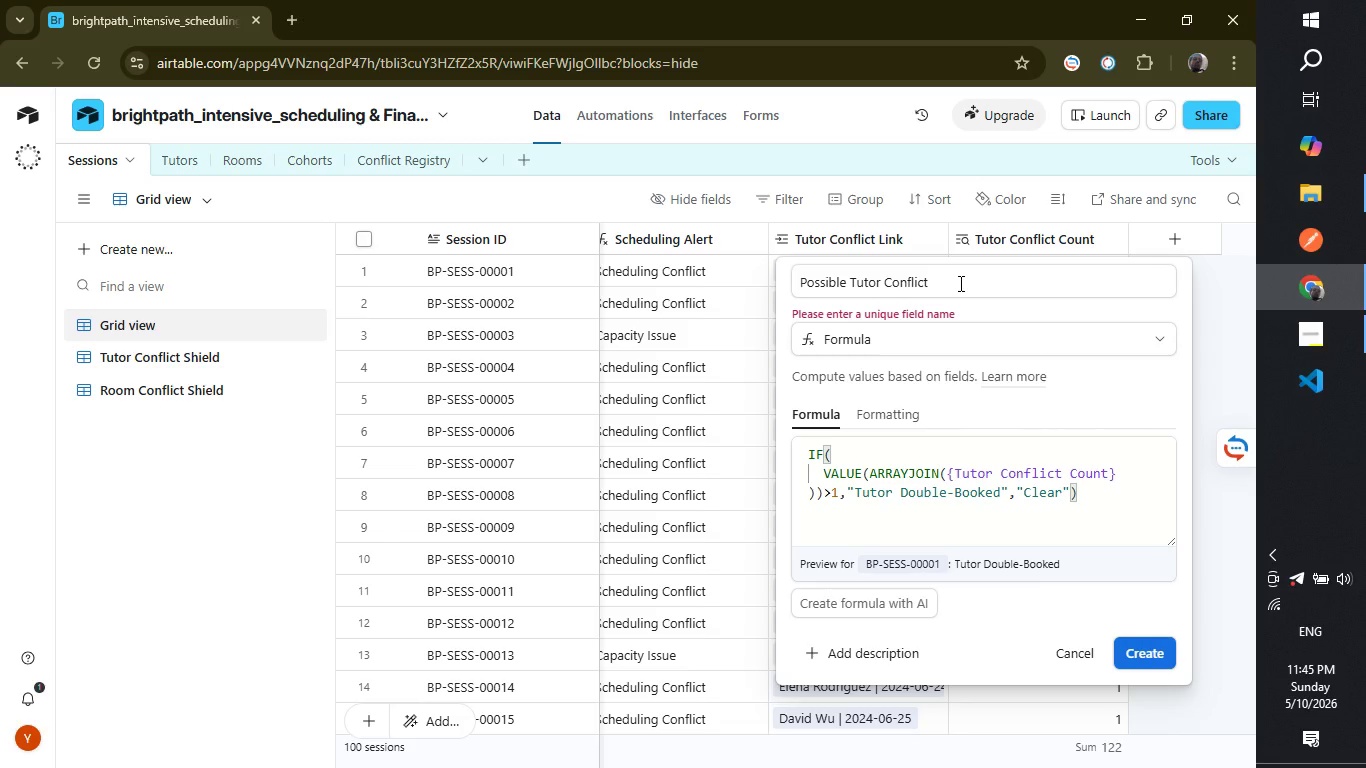 
left_click([959, 283])
 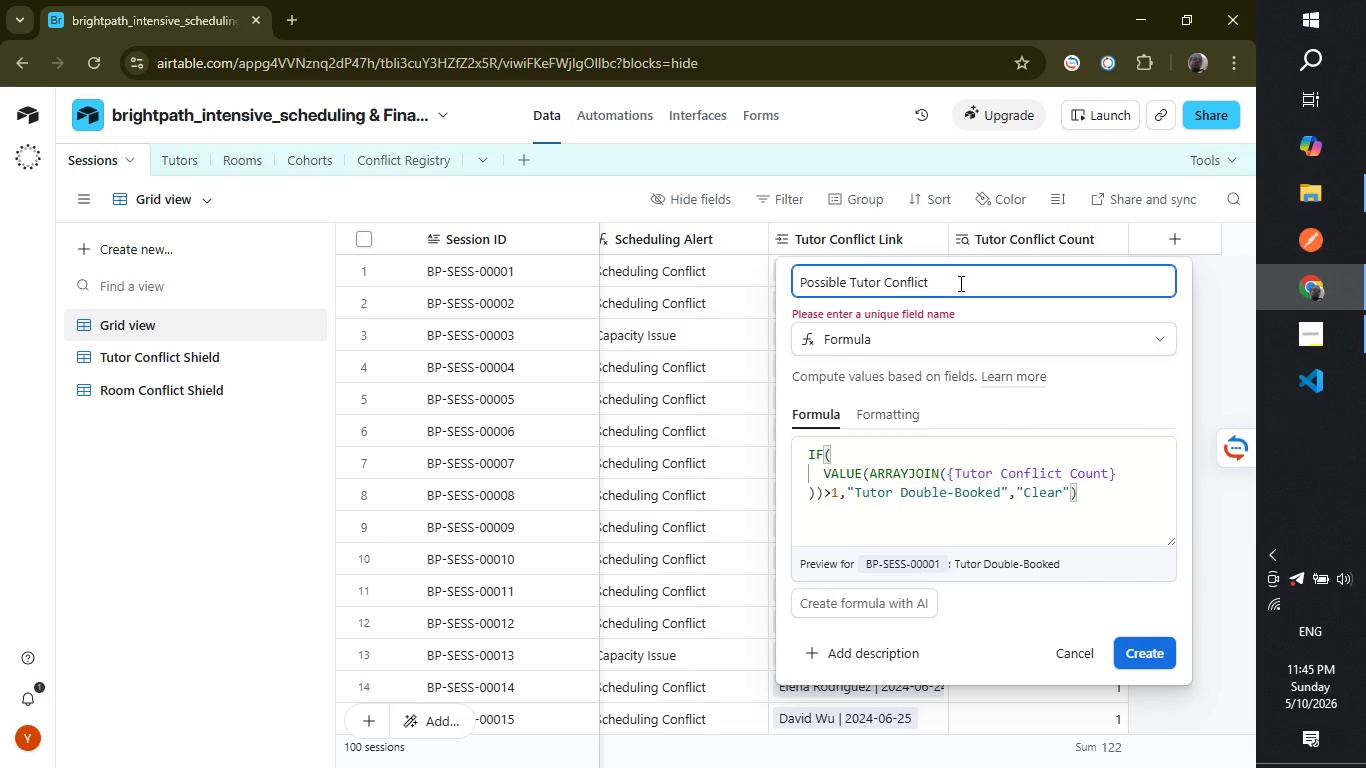 
type((new))
 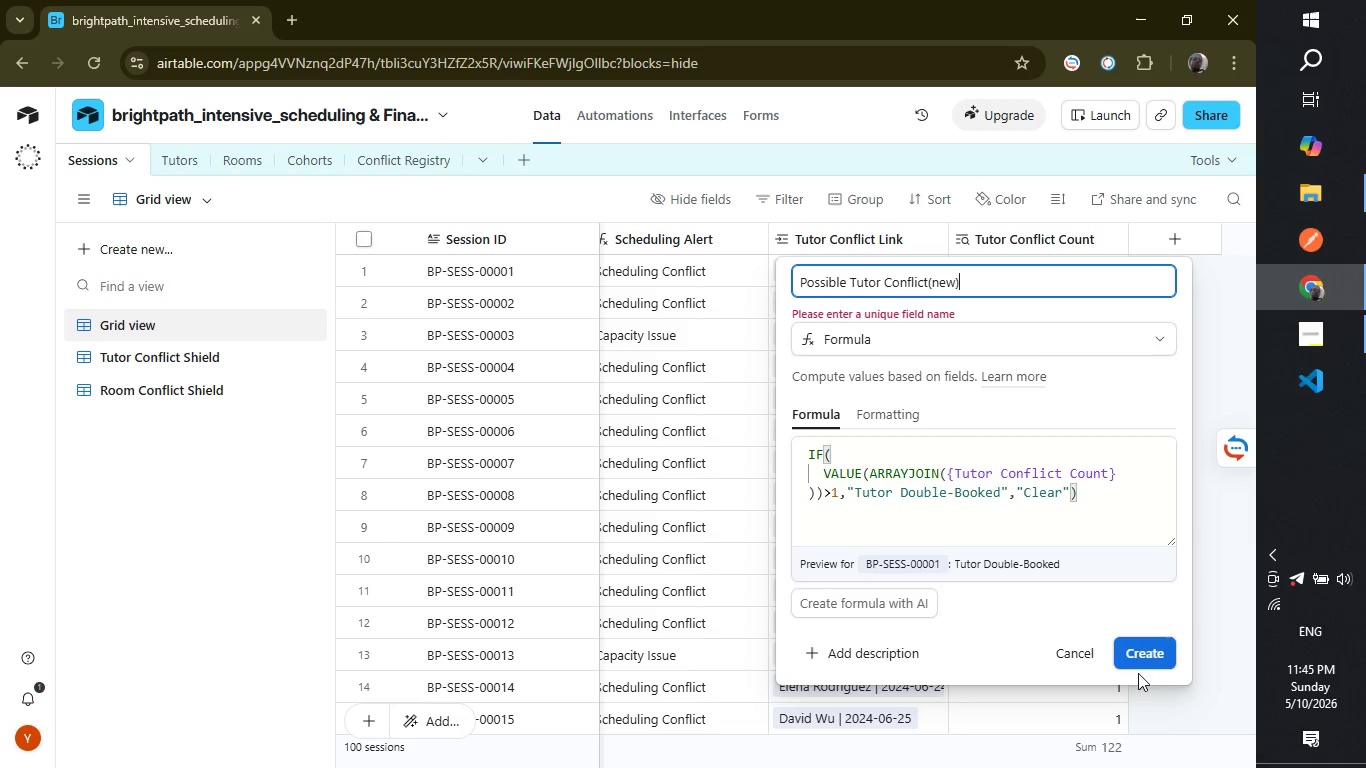 
left_click([1126, 660])
 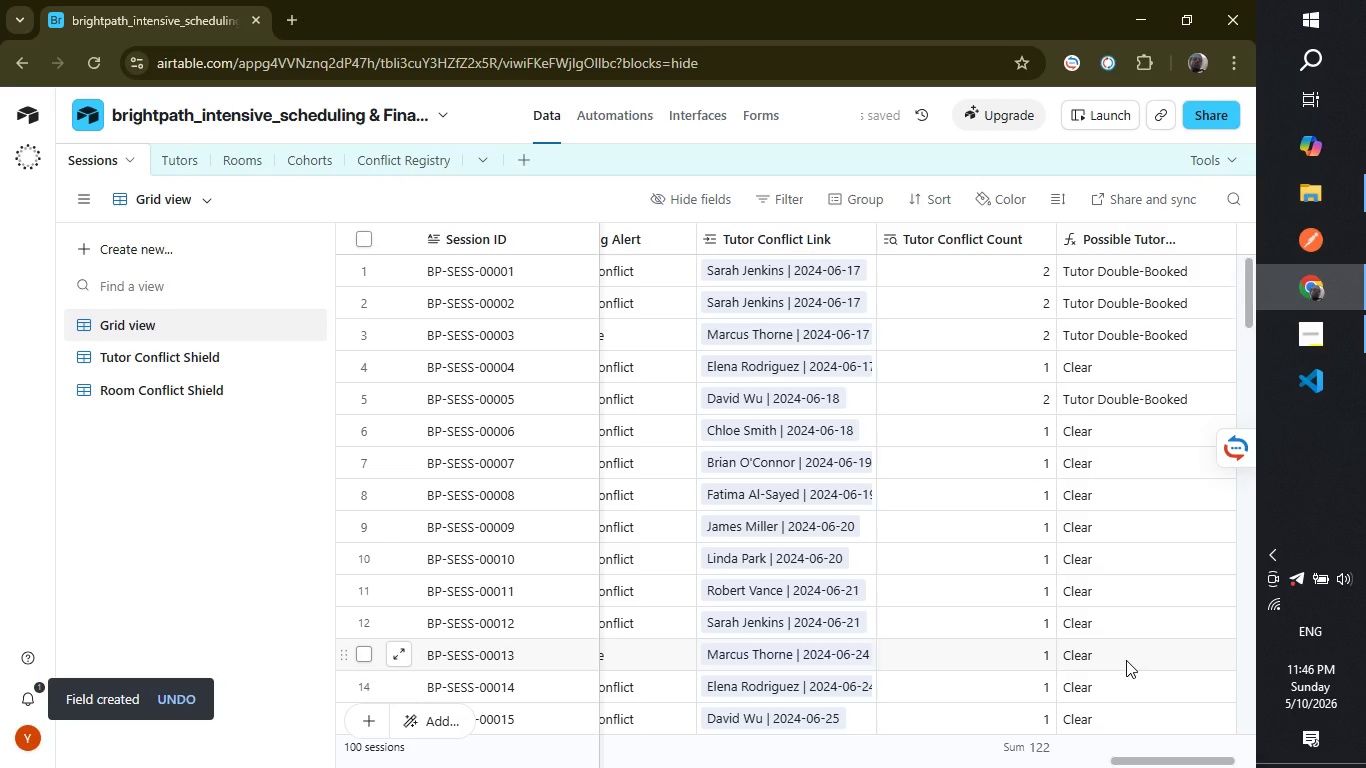 
wait(8.27)
 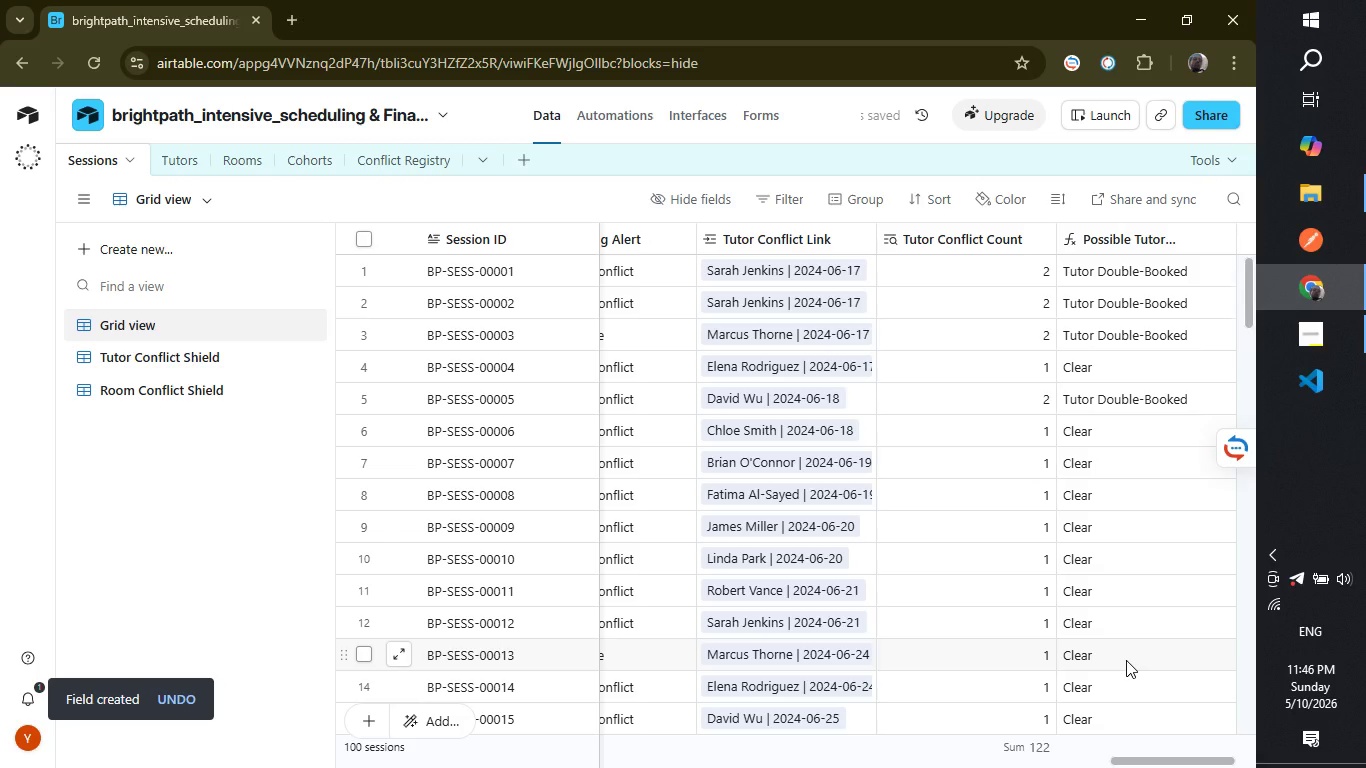 
left_click_drag(start_coordinate=[1127, 758], to_coordinate=[1053, 767])
 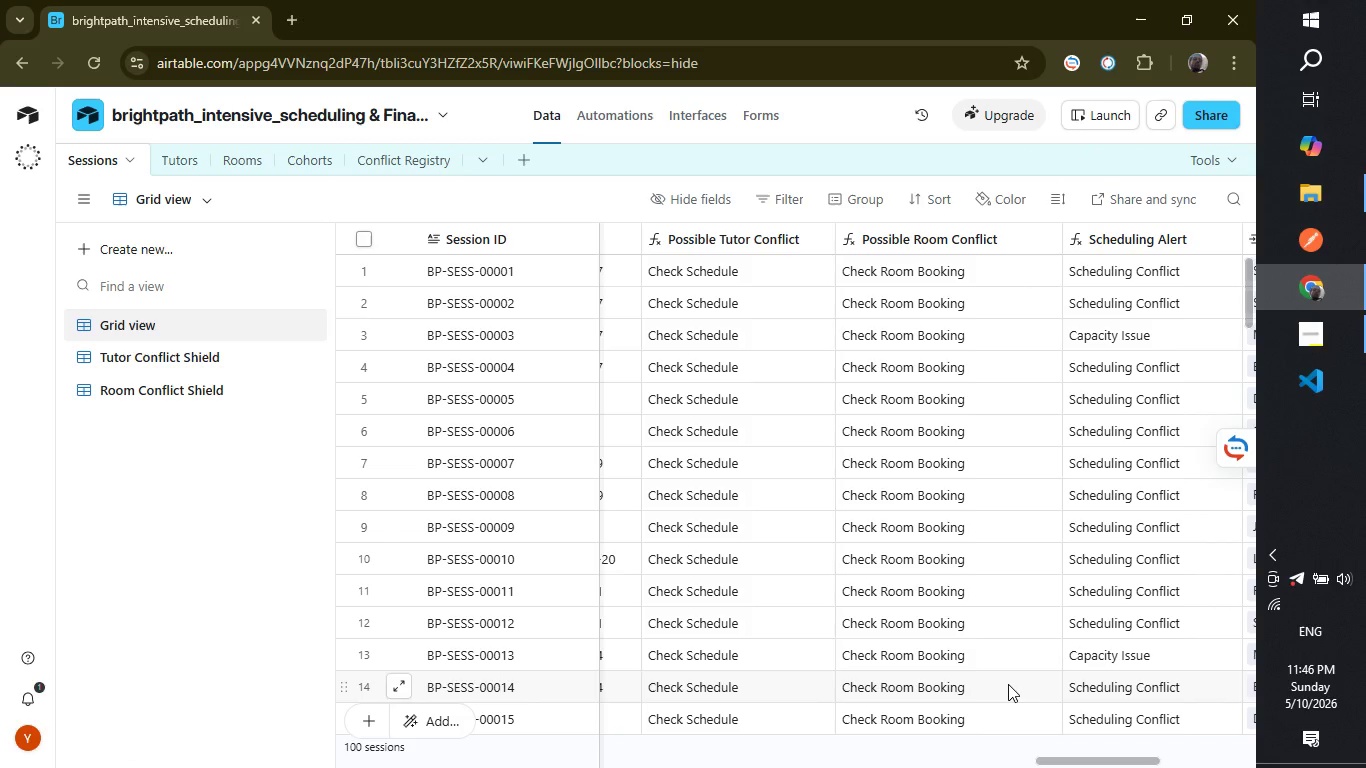 
scroll: coordinate [1008, 684], scroll_direction: up, amount: 3.0
 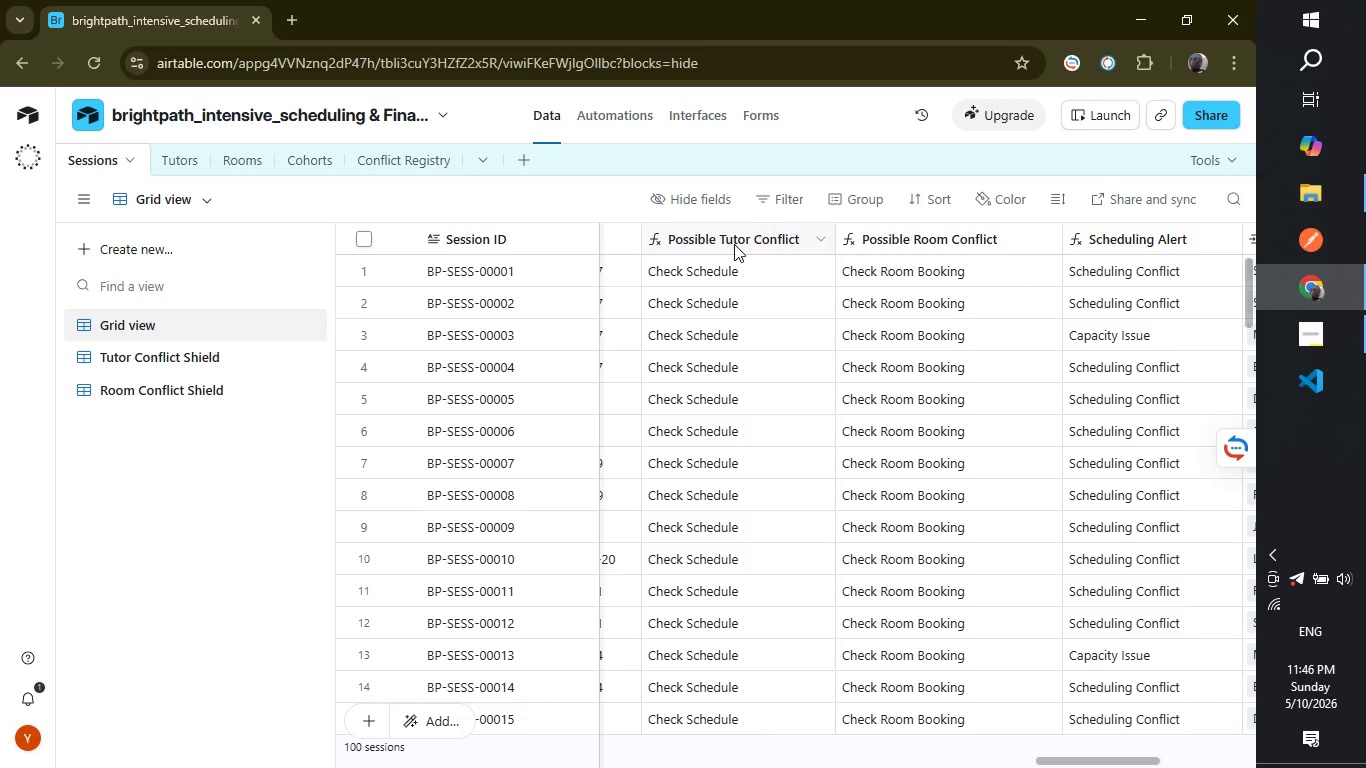 
right_click([734, 244])
 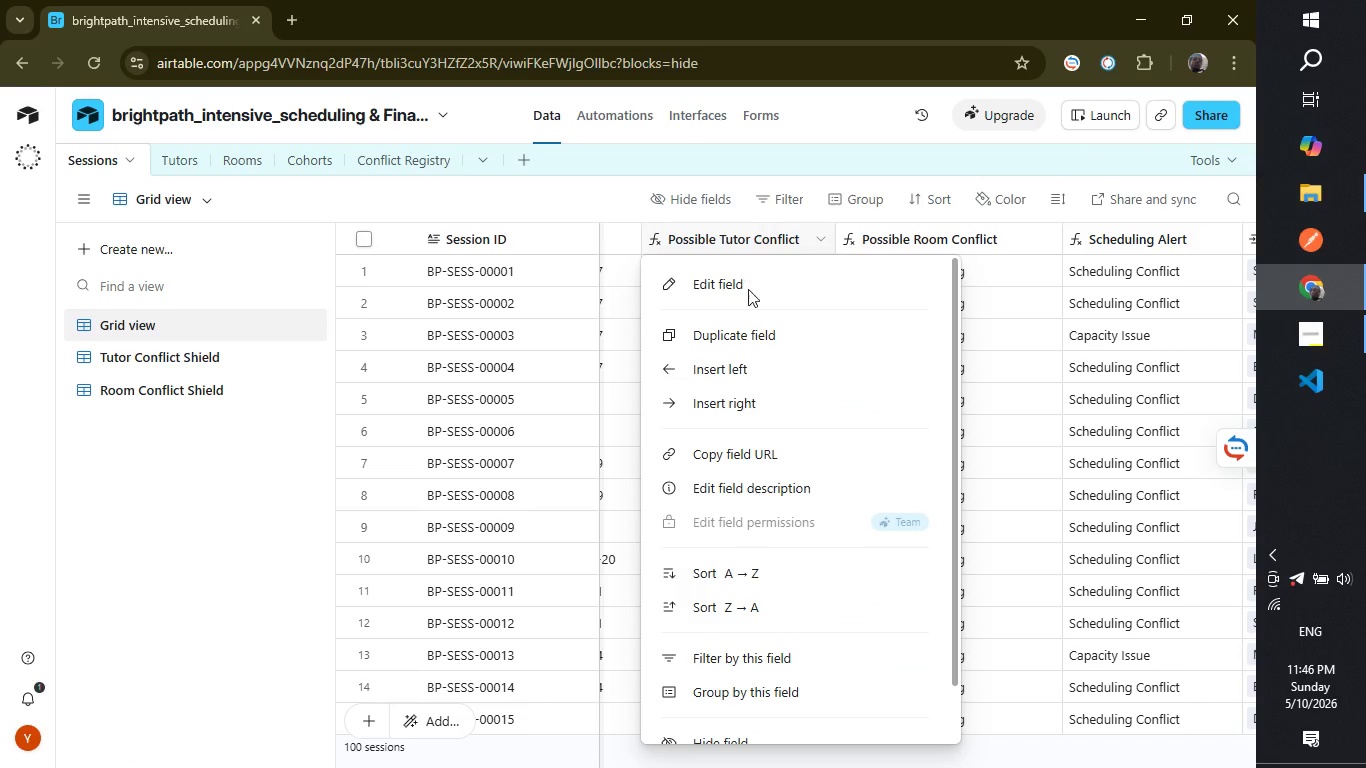 
scroll: coordinate [748, 440], scroll_direction: down, amount: 4.0
 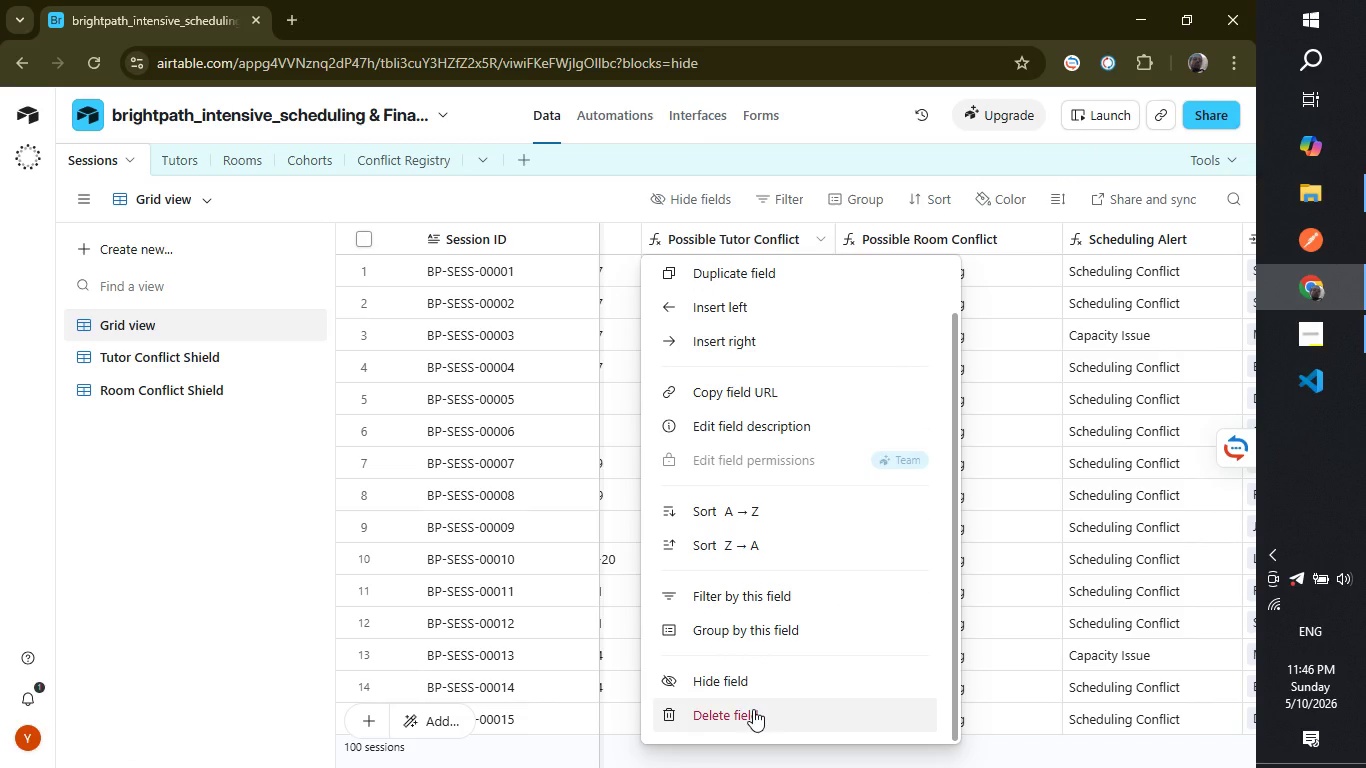 
left_click([753, 709])
 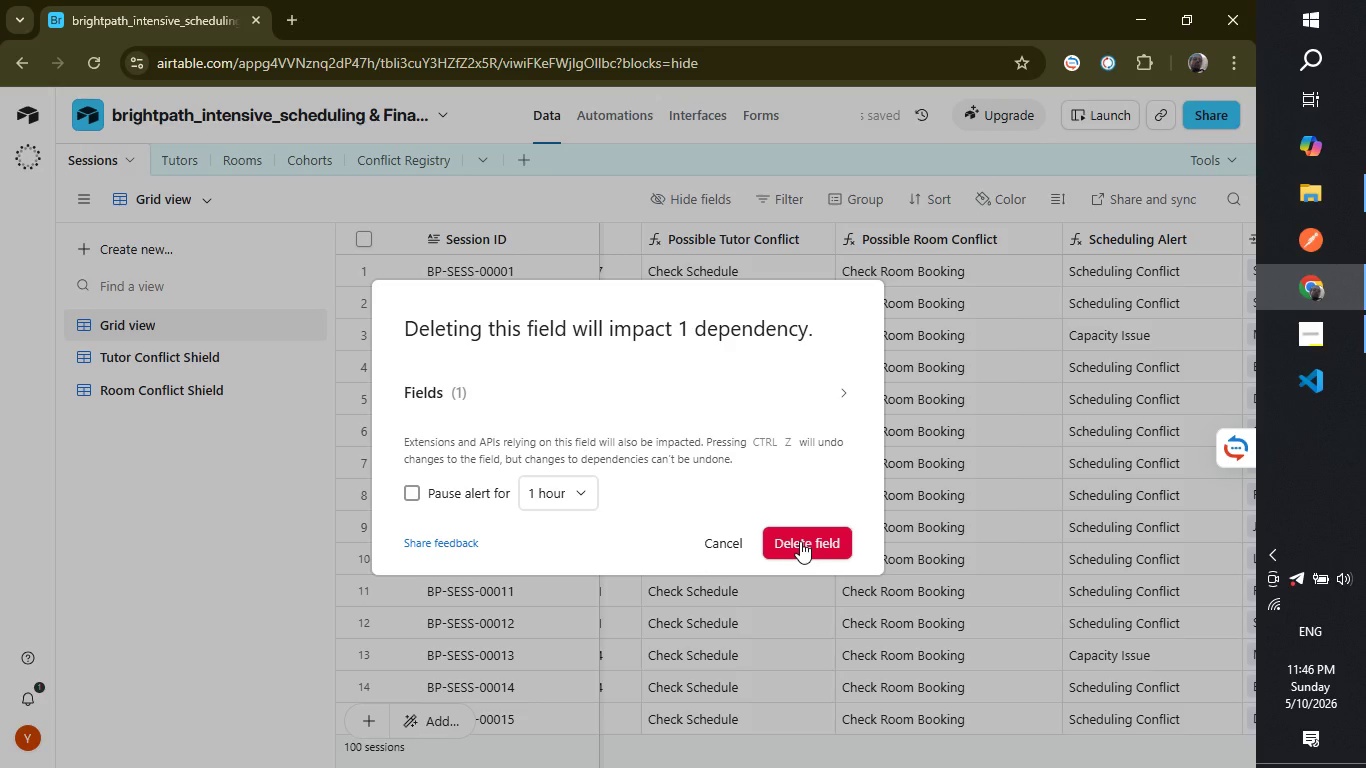 
left_click([800, 541])
 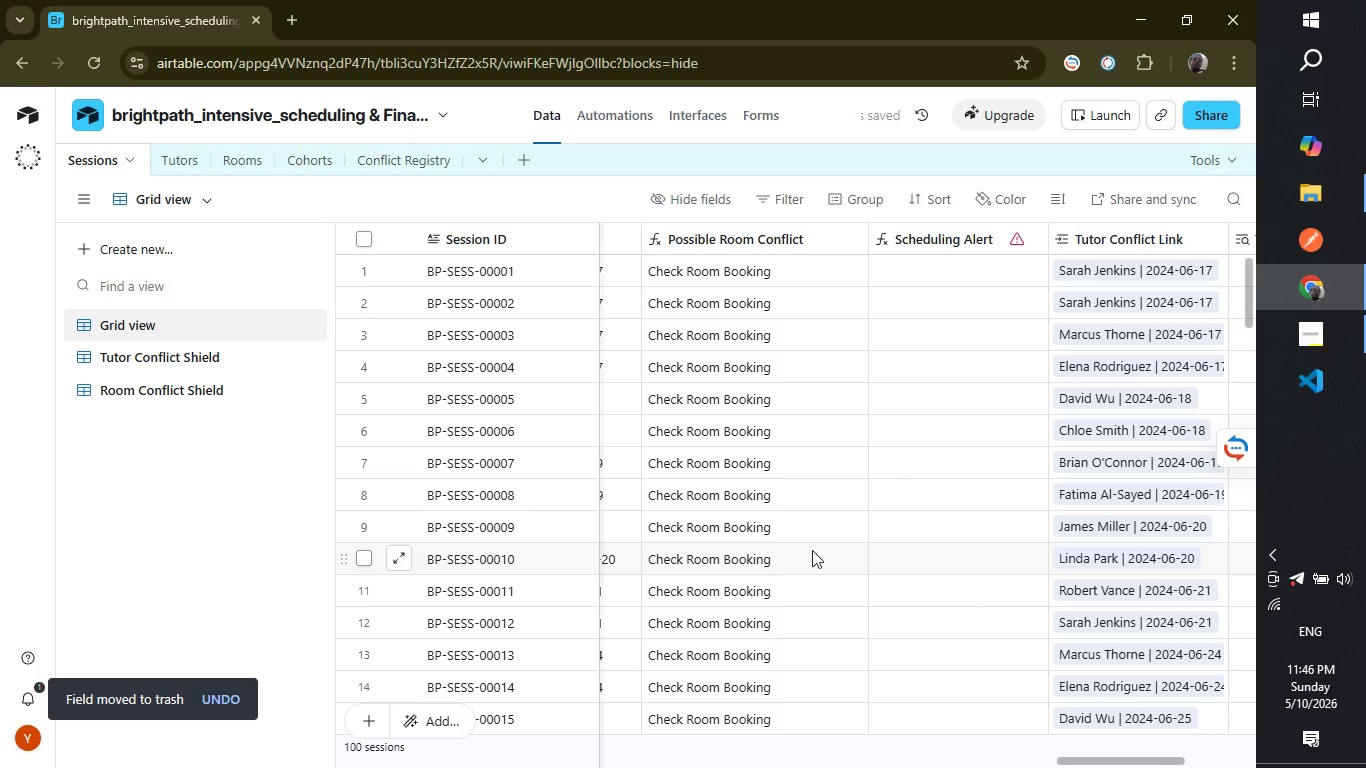 
wait(10.12)
 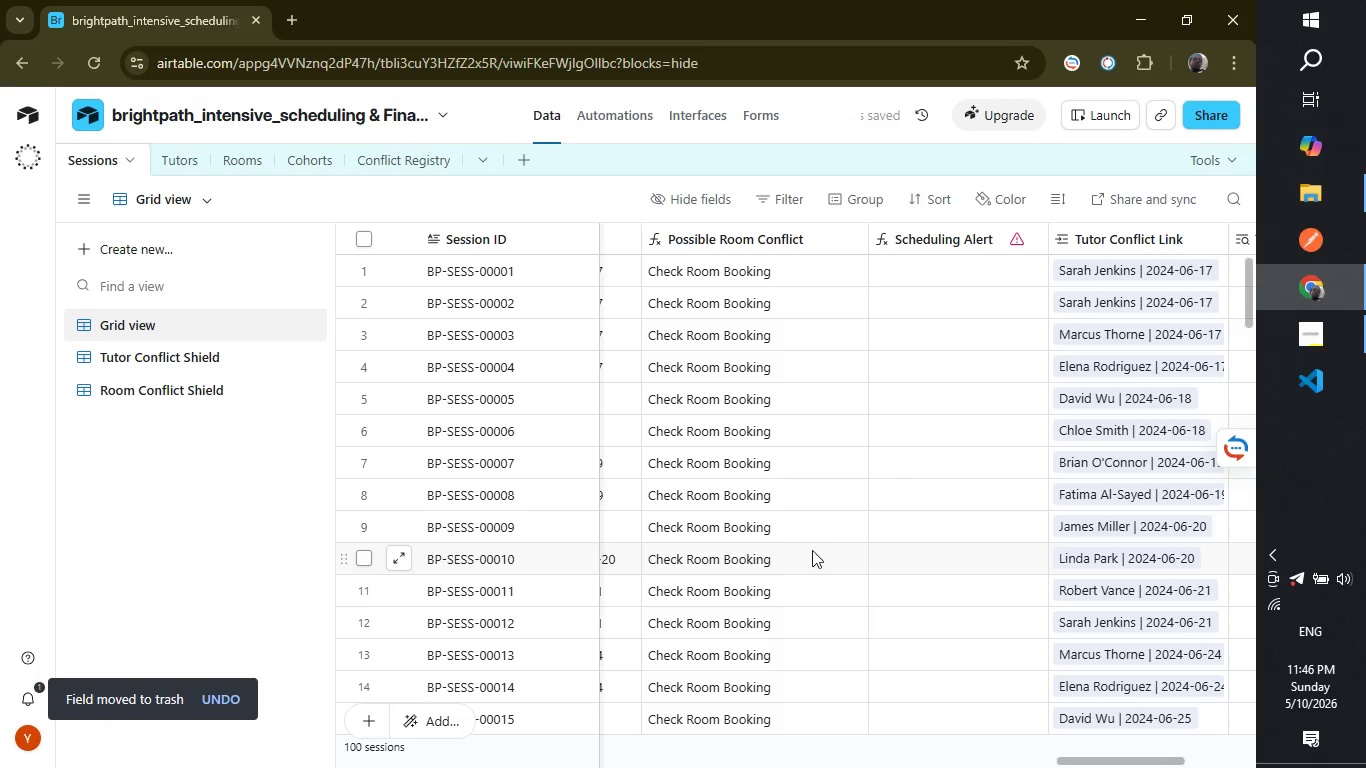 
left_click_drag(start_coordinate=[1091, 760], to_coordinate=[1122, 748])
 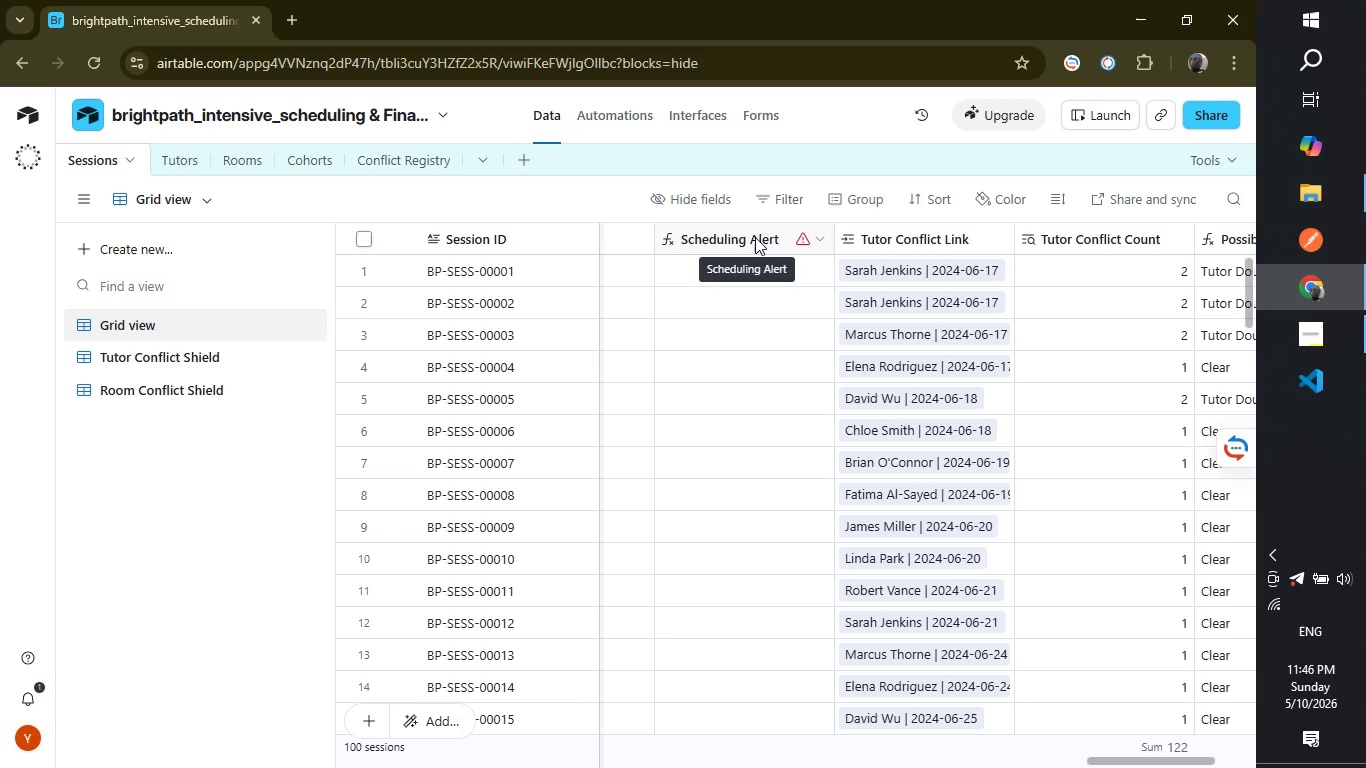 
double_click([755, 237])
 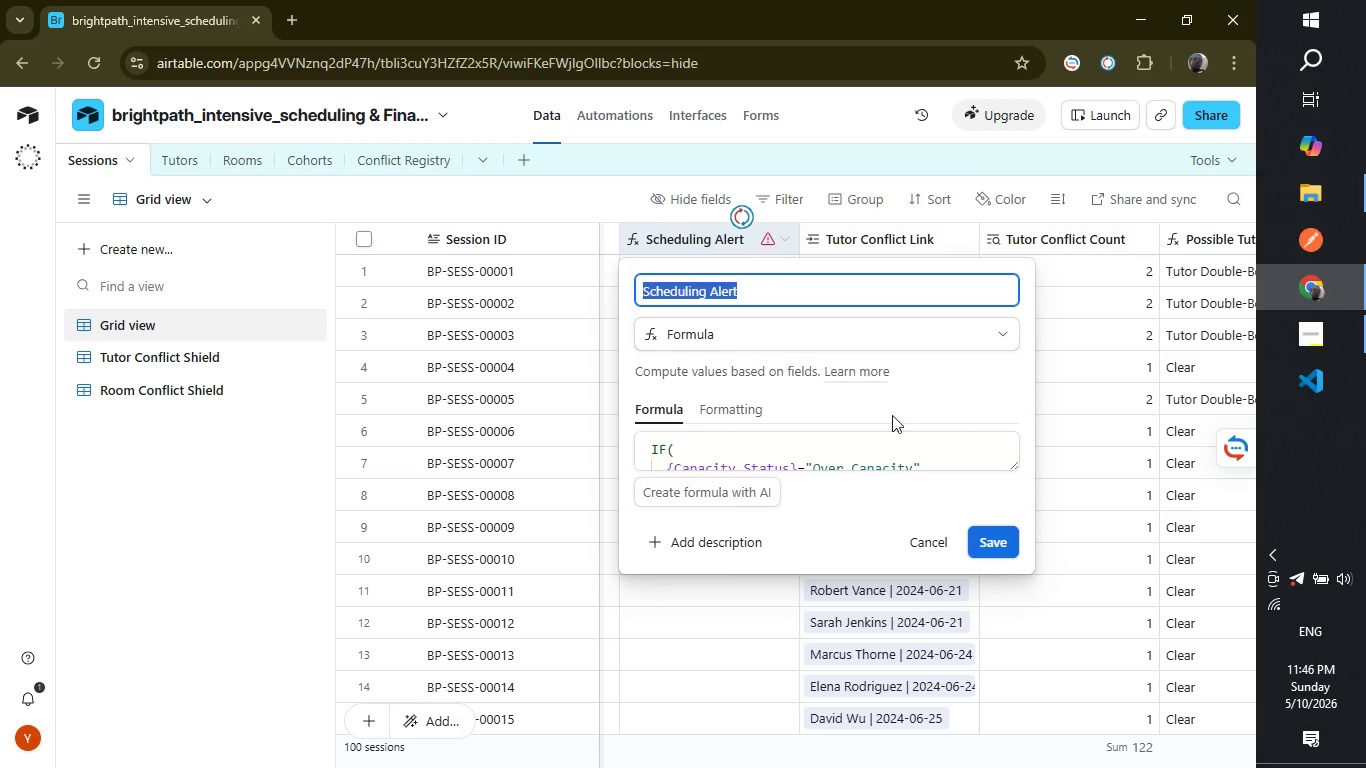 
scroll: coordinate [912, 459], scroll_direction: none, amount: 0.0
 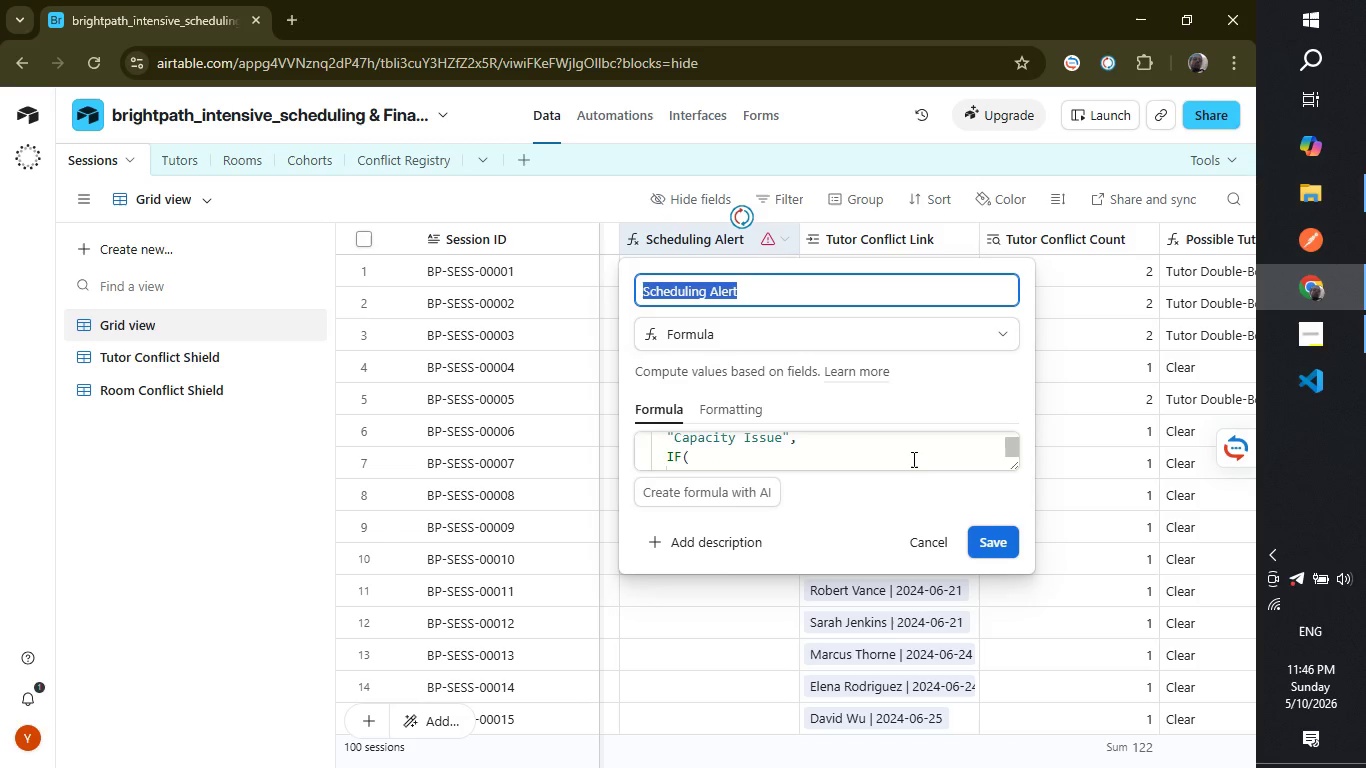 
scroll: coordinate [910, 459], scroll_direction: down, amount: 3.0
 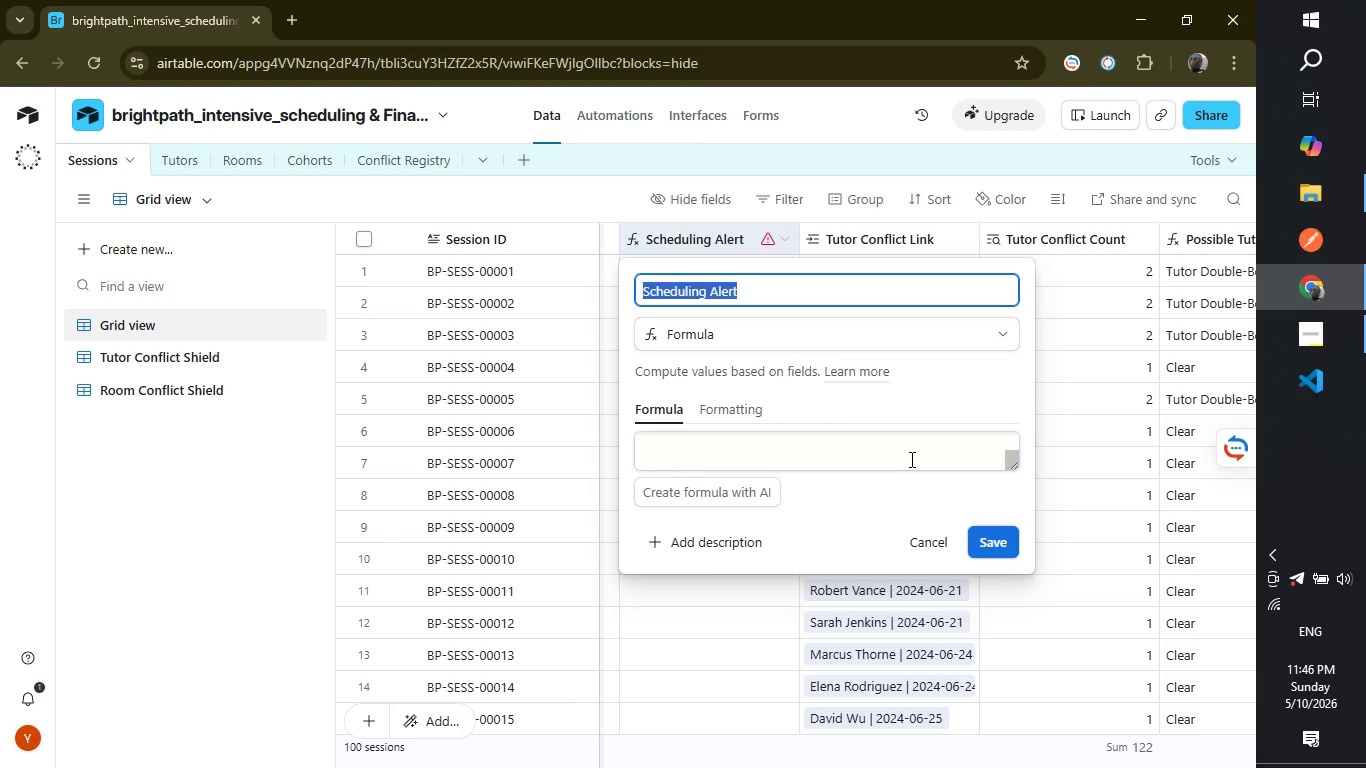 
scroll: coordinate [910, 459], scroll_direction: up, amount: 4.0
 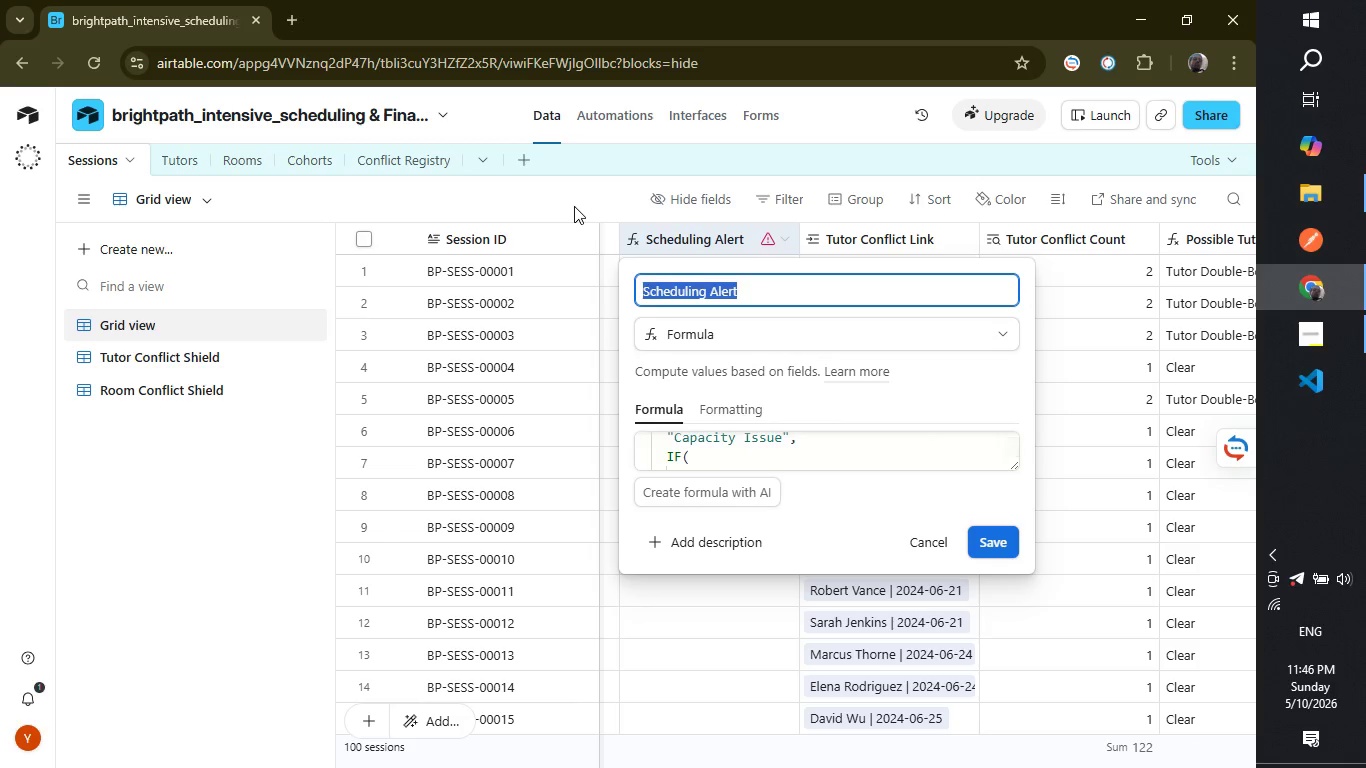 
left_click([574, 206])
 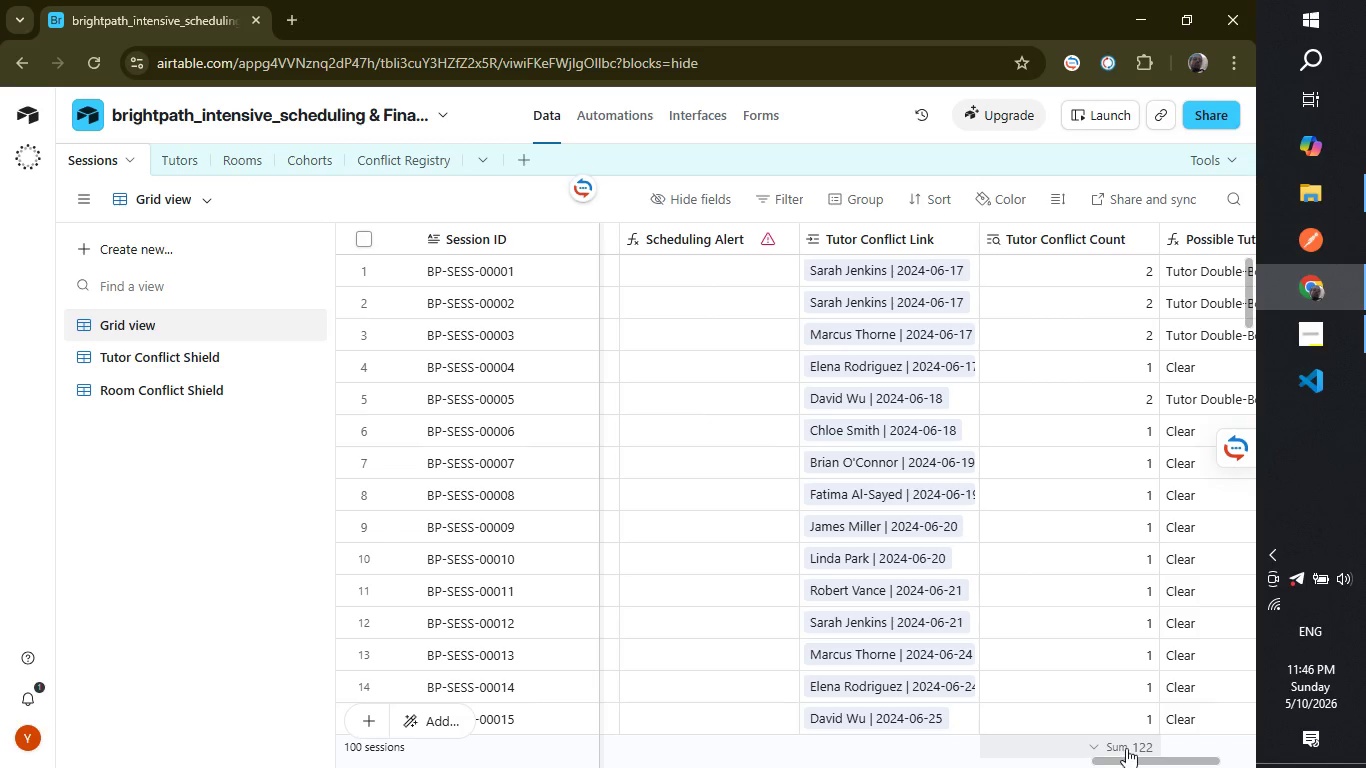 
left_click_drag(start_coordinate=[1139, 764], to_coordinate=[1169, 745])
 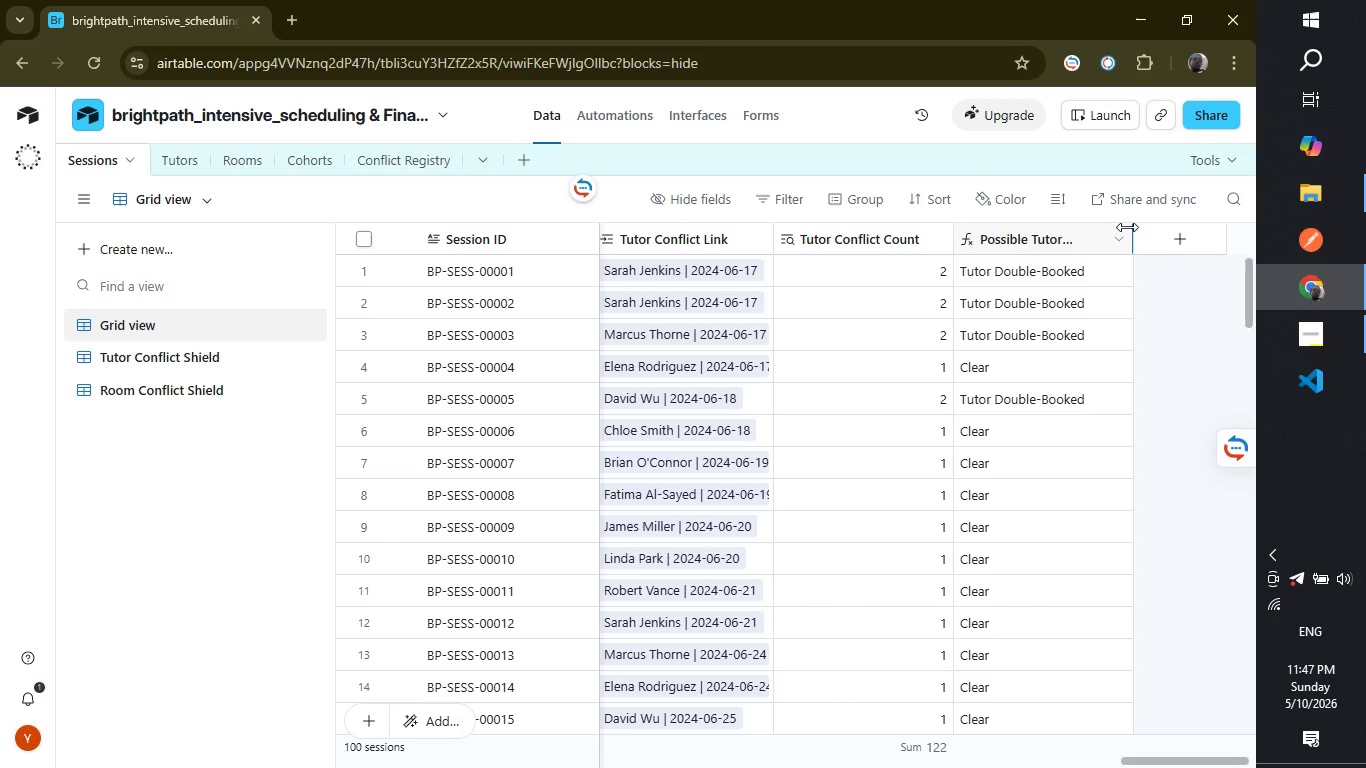 
left_click_drag(start_coordinate=[1125, 225], to_coordinate=[1187, 229])
 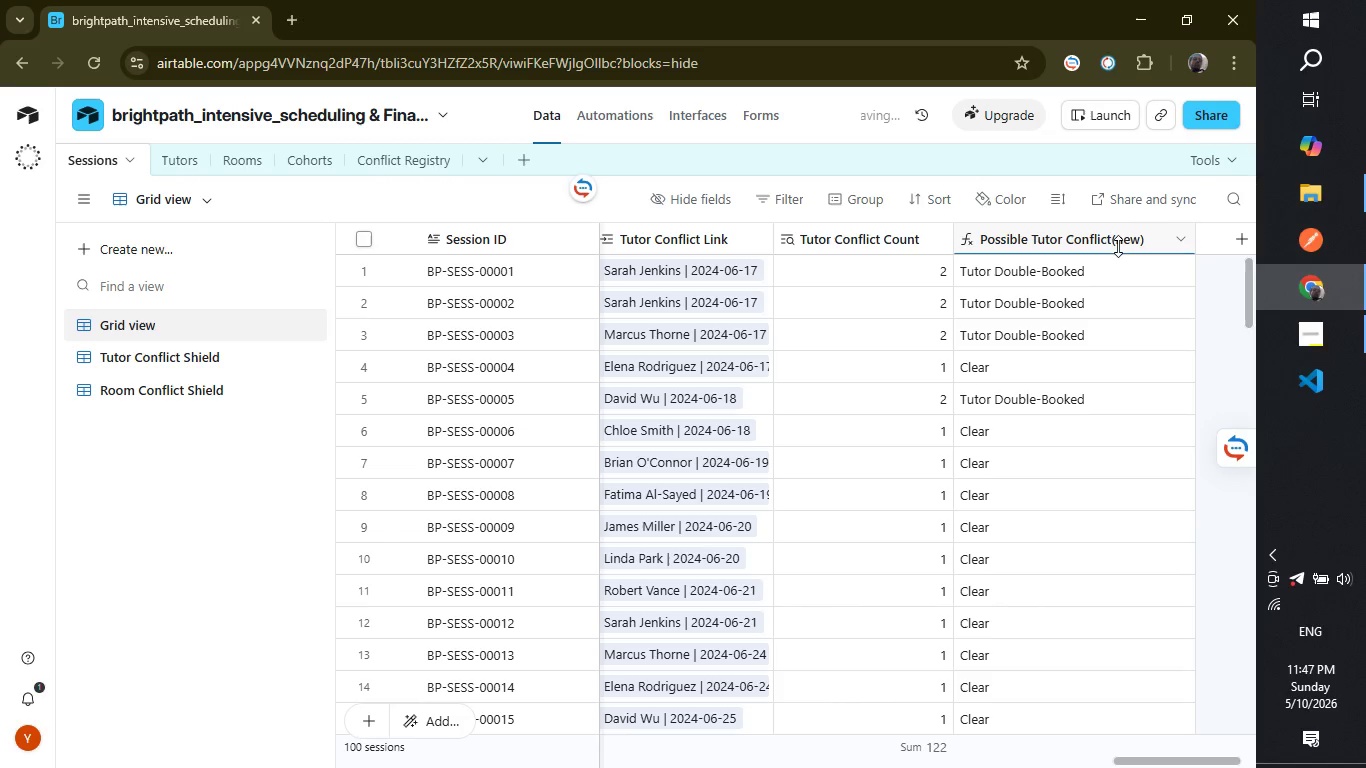 
mouse_move([1112, 236])
 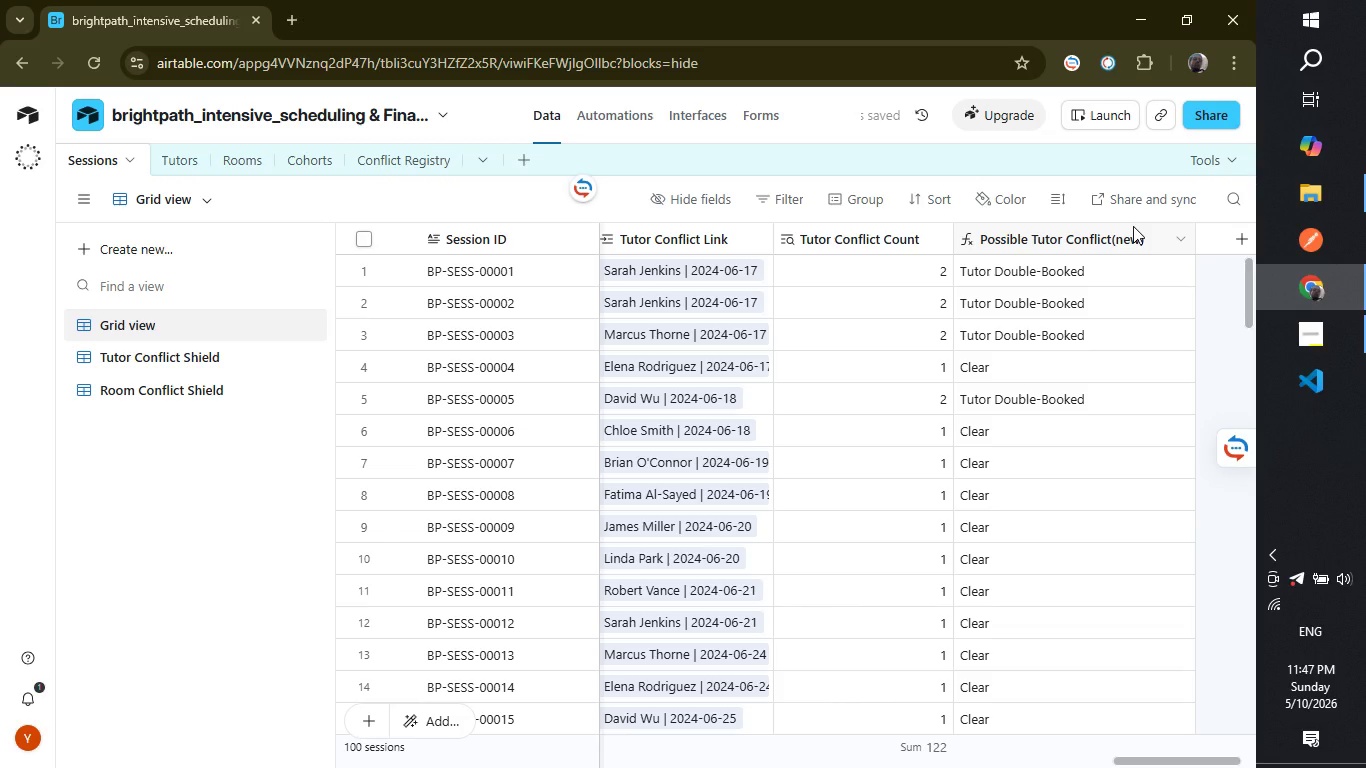 
double_click([1133, 226])
 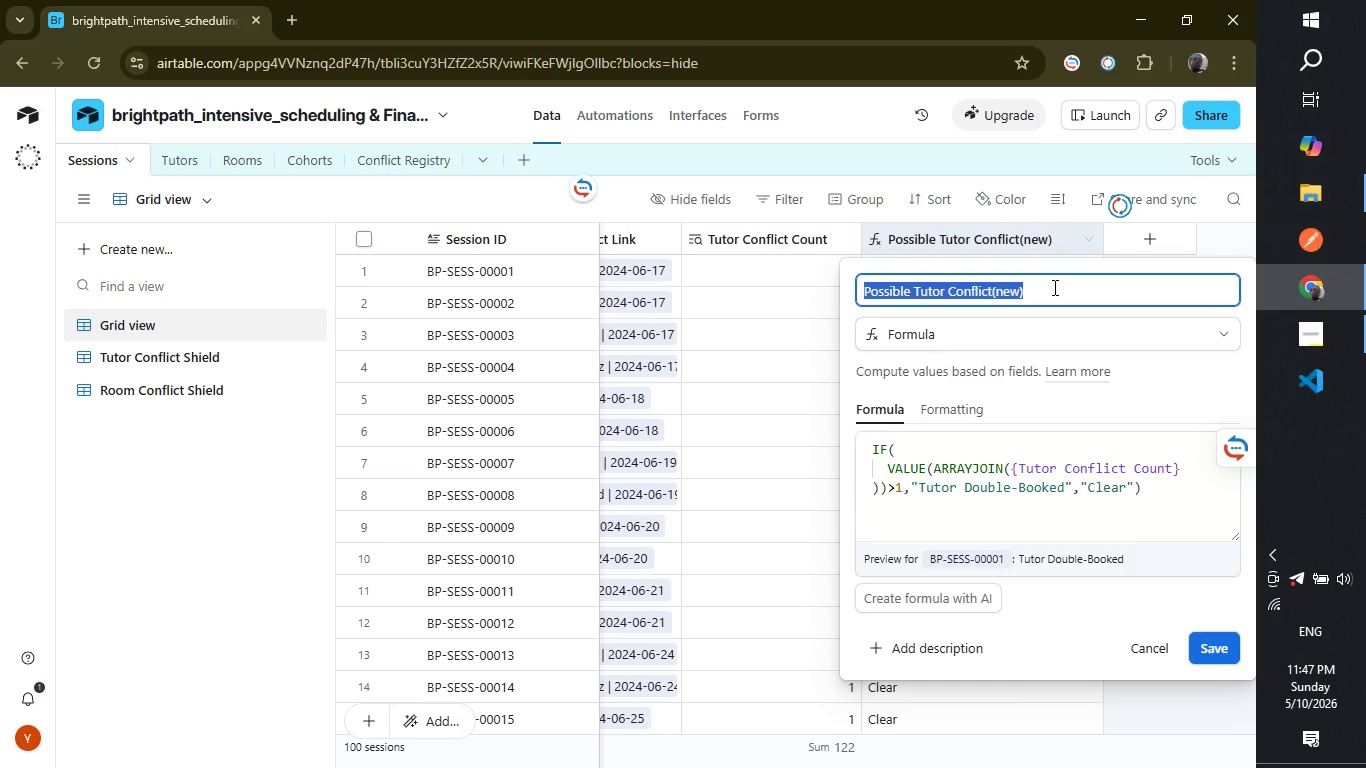 
left_click([1046, 287])
 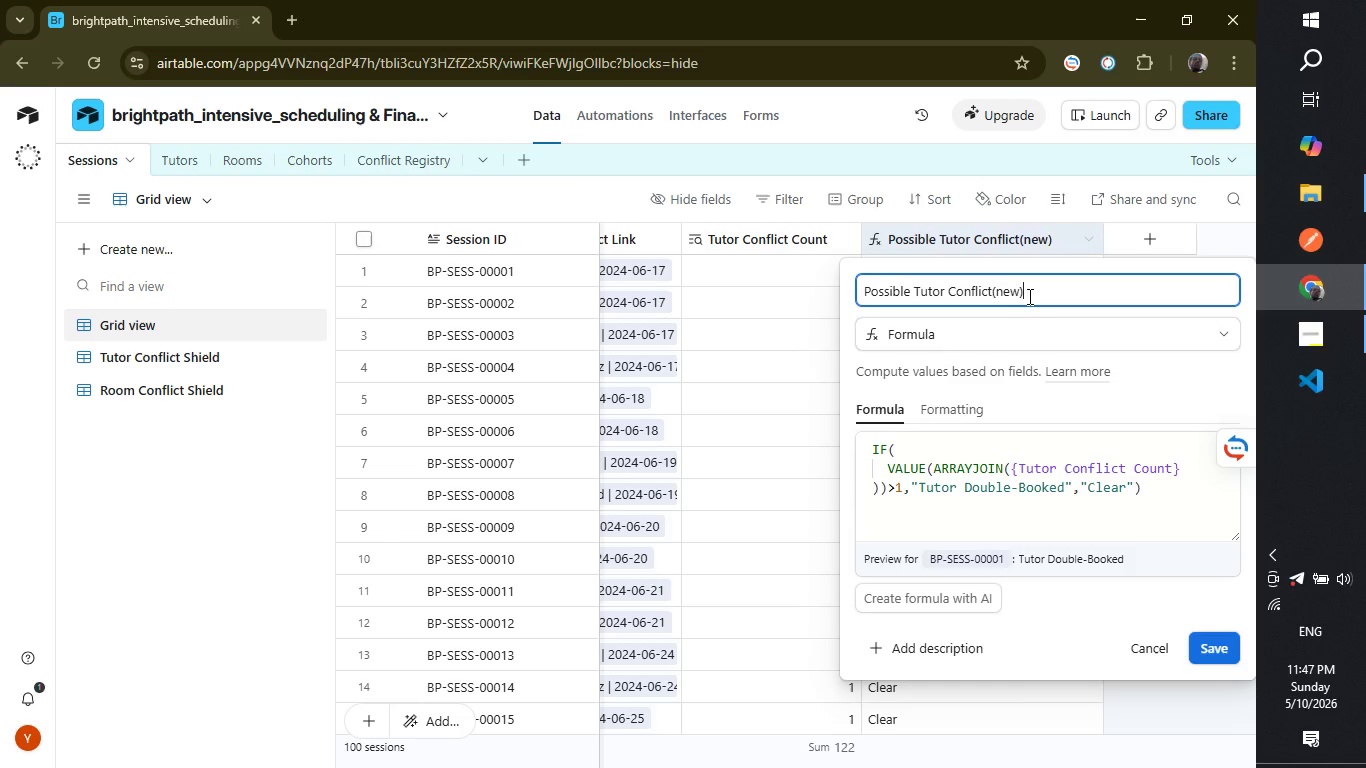 
key(Backspace)
 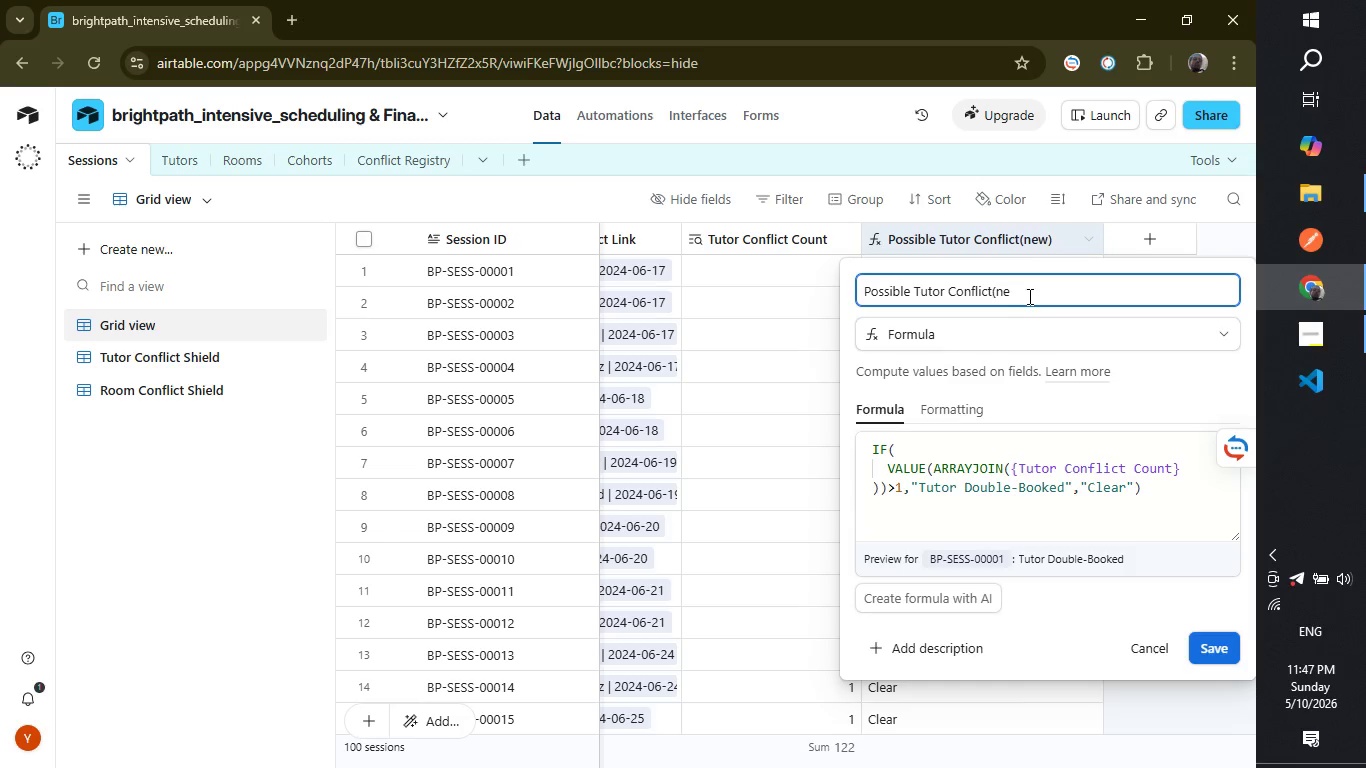 
key(Backspace)
 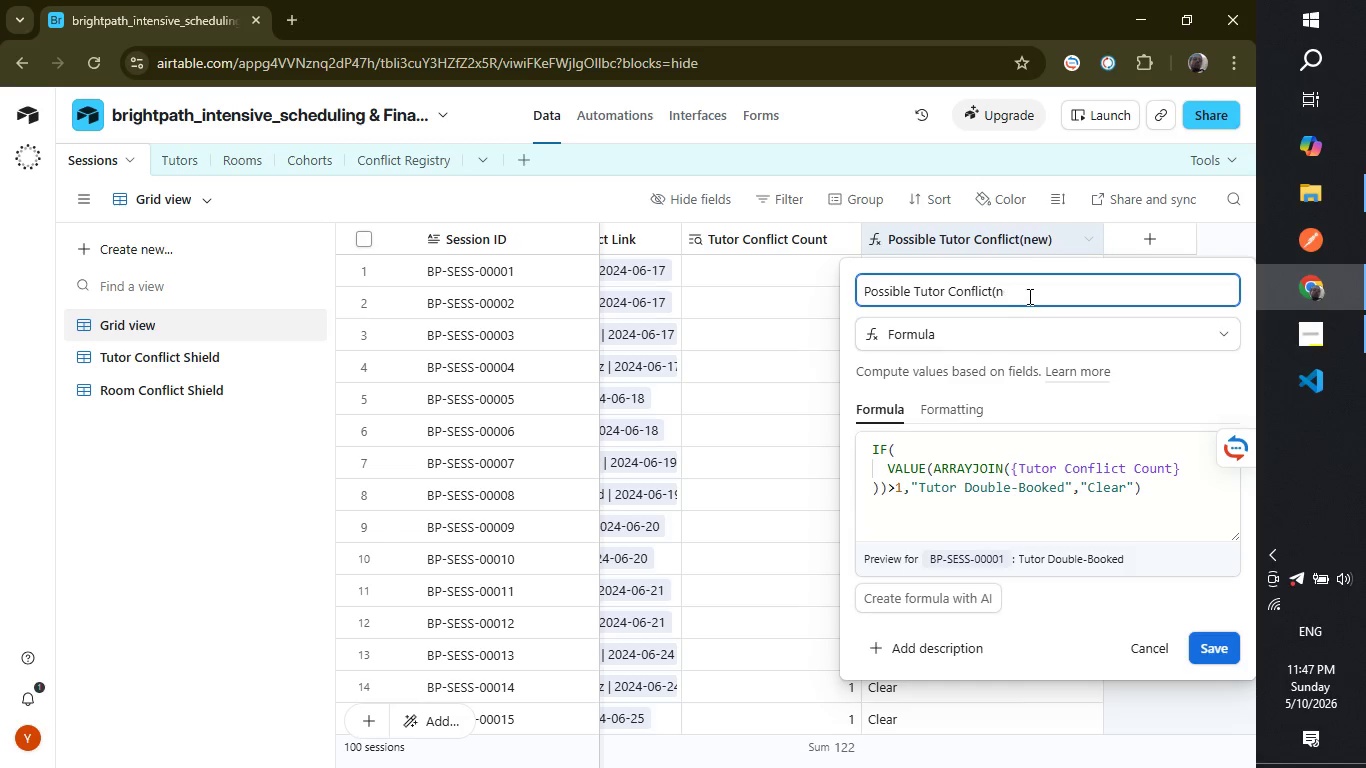 
key(Backspace)
 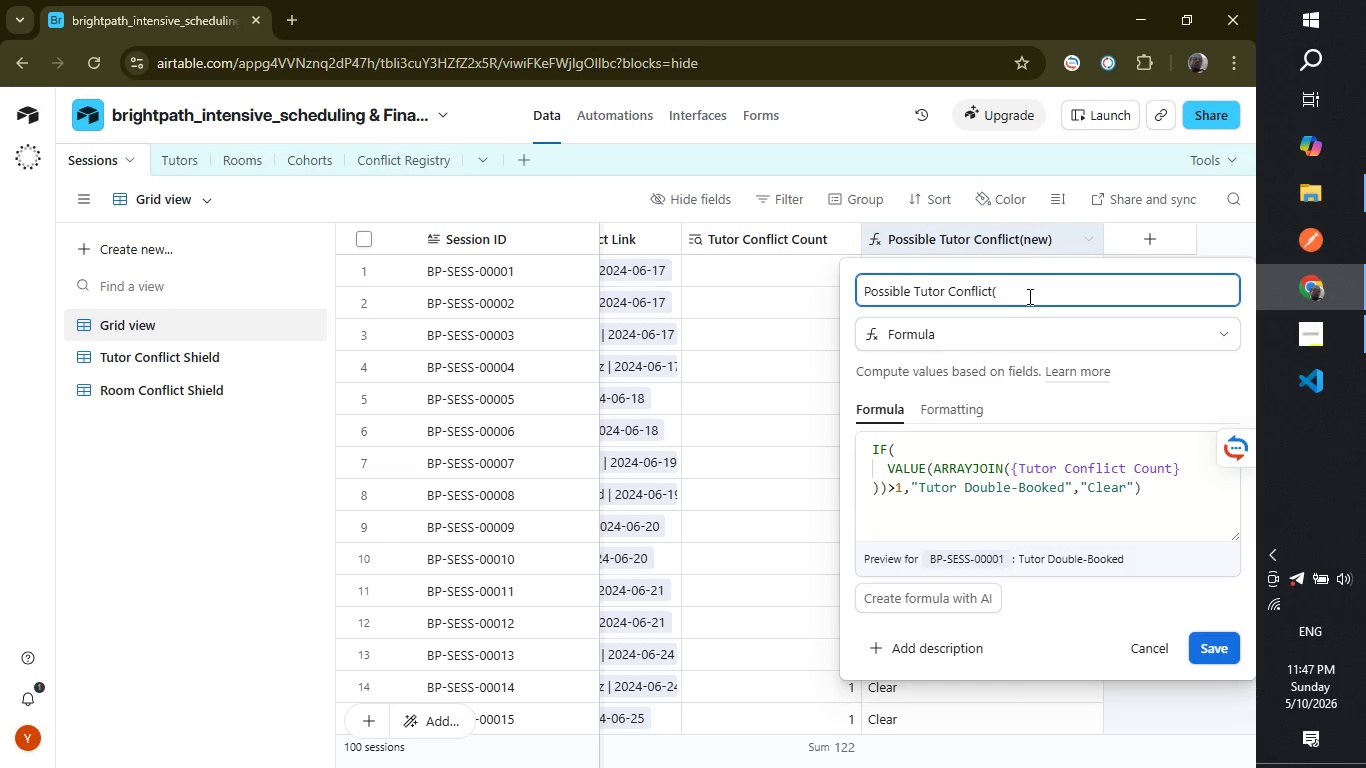 
key(Backspace)
 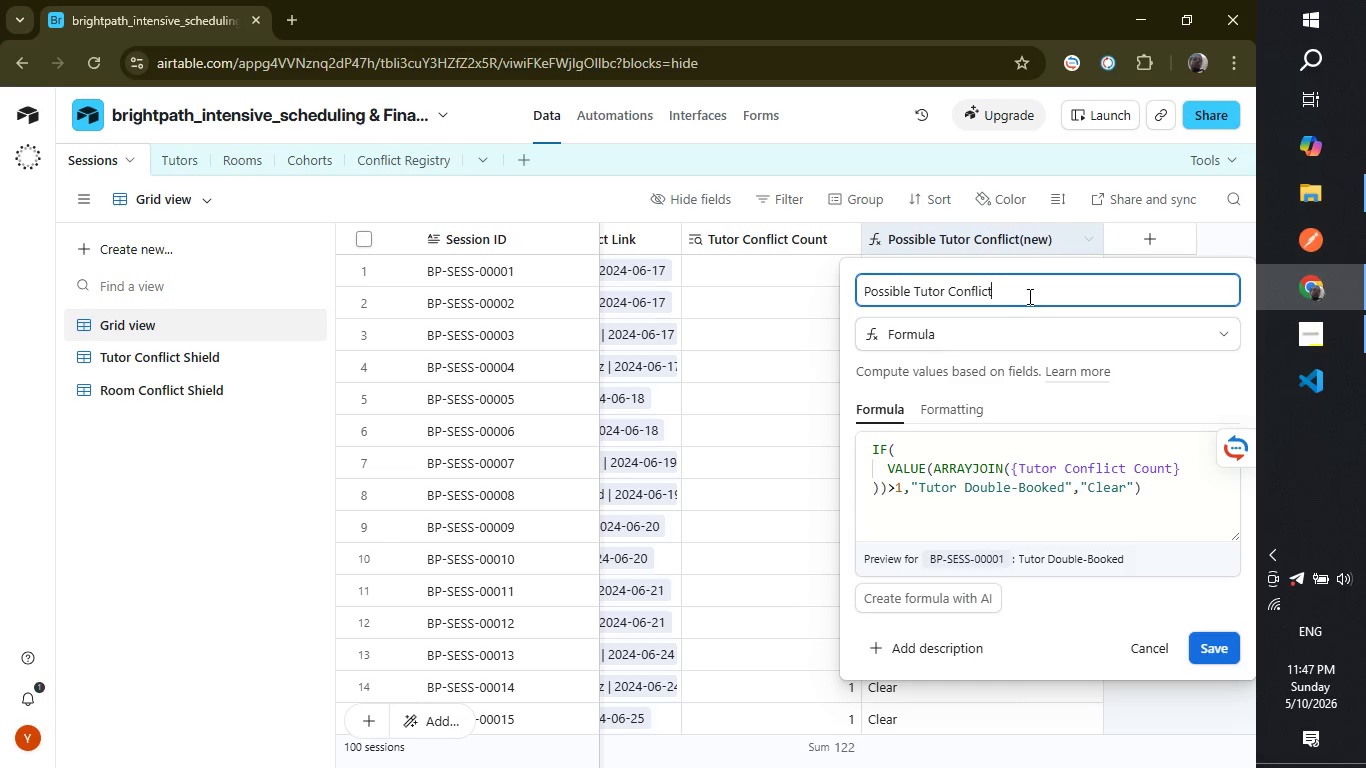 
key(Backspace)
 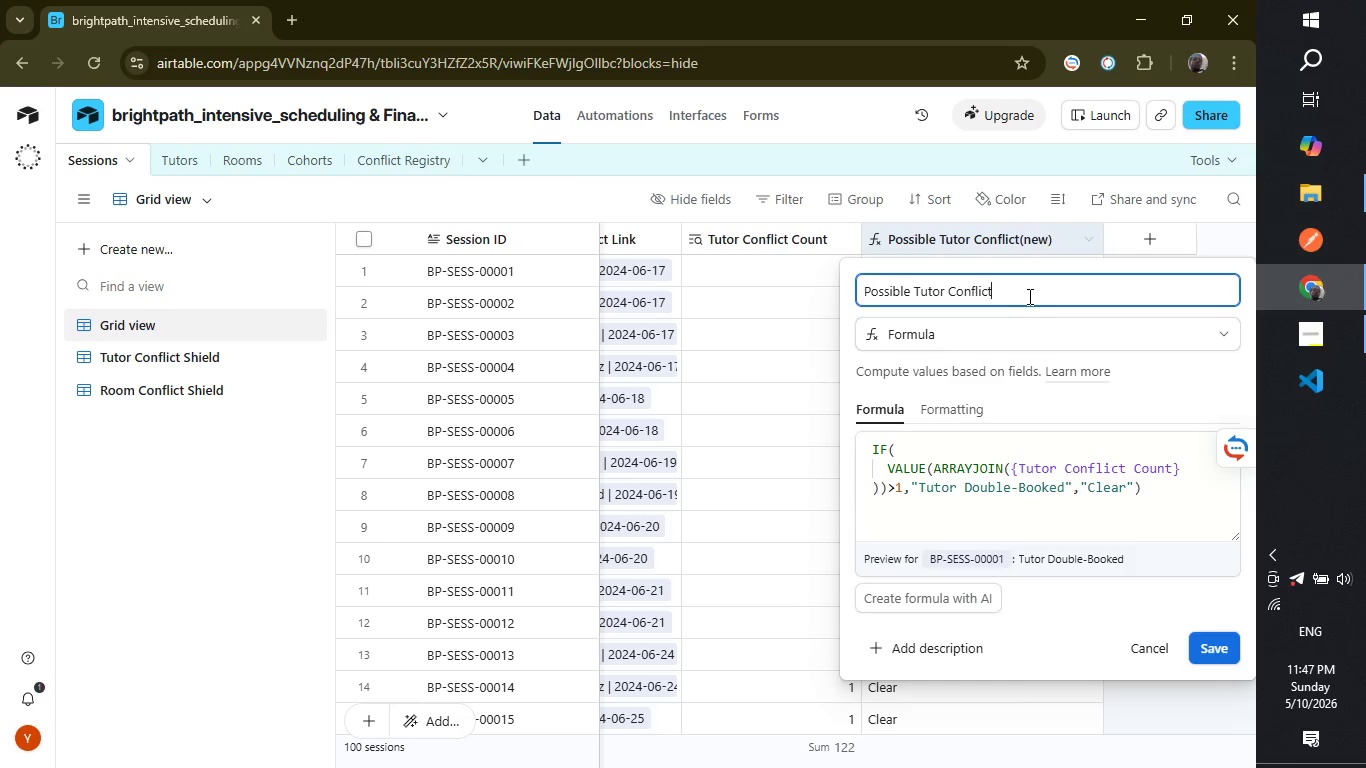 
key(Enter)
 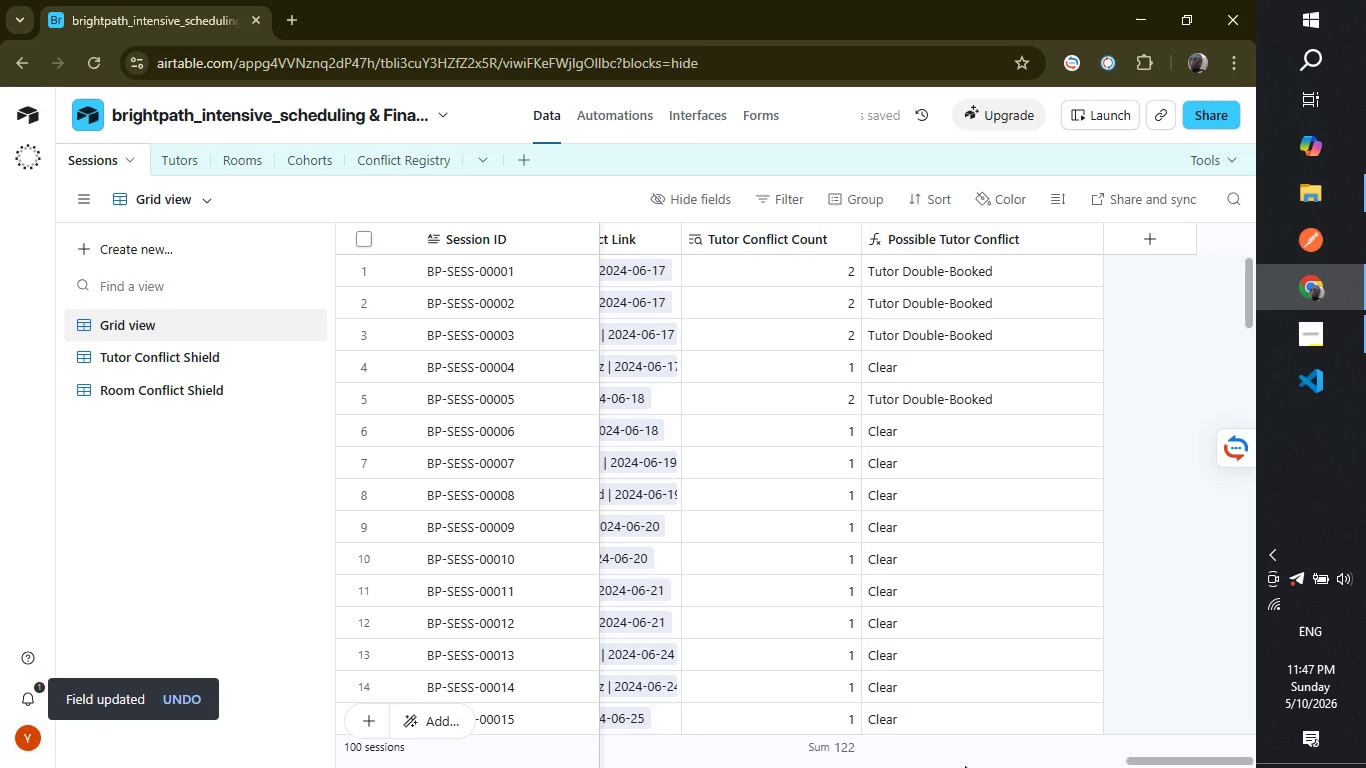 
left_click_drag(start_coordinate=[1183, 762], to_coordinate=[1120, 761])
 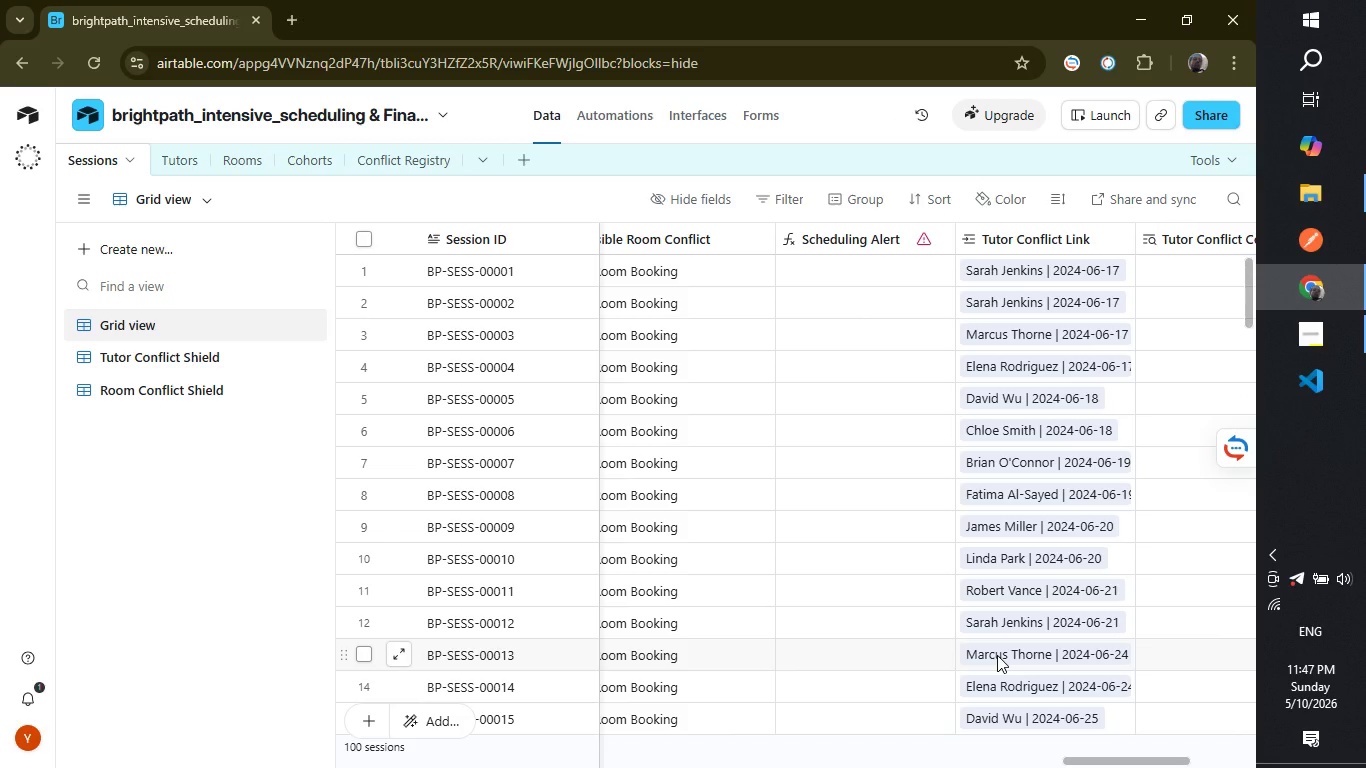 
key(Control+Z)
 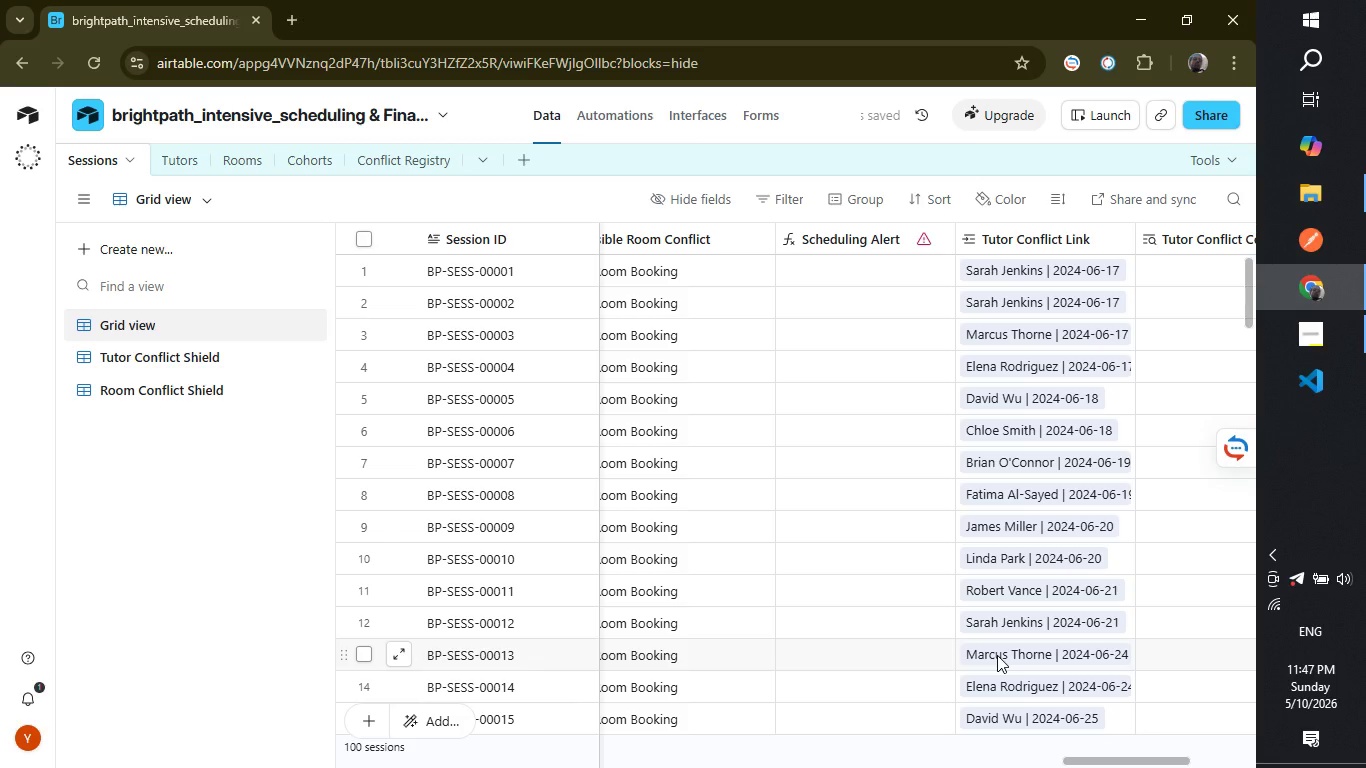 
wait(7.77)
 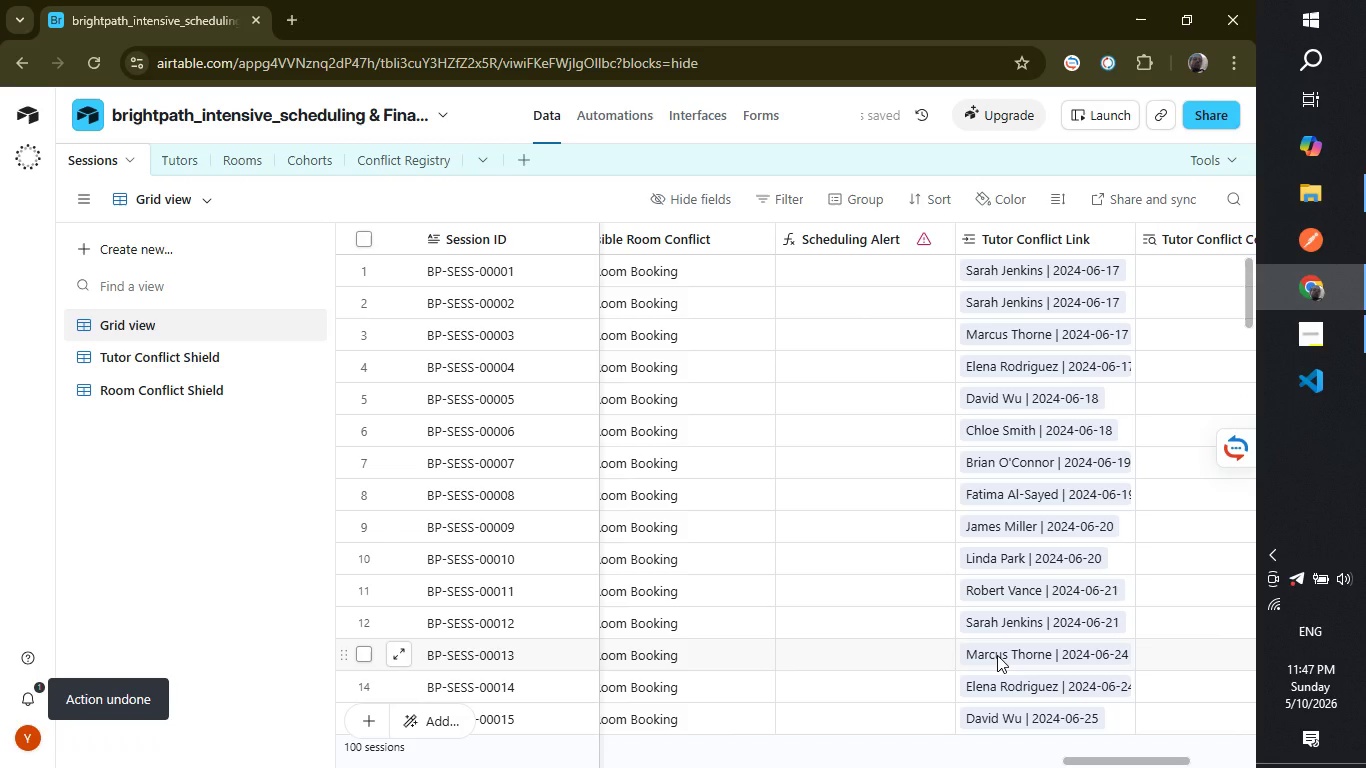 
key(Control+Z)
 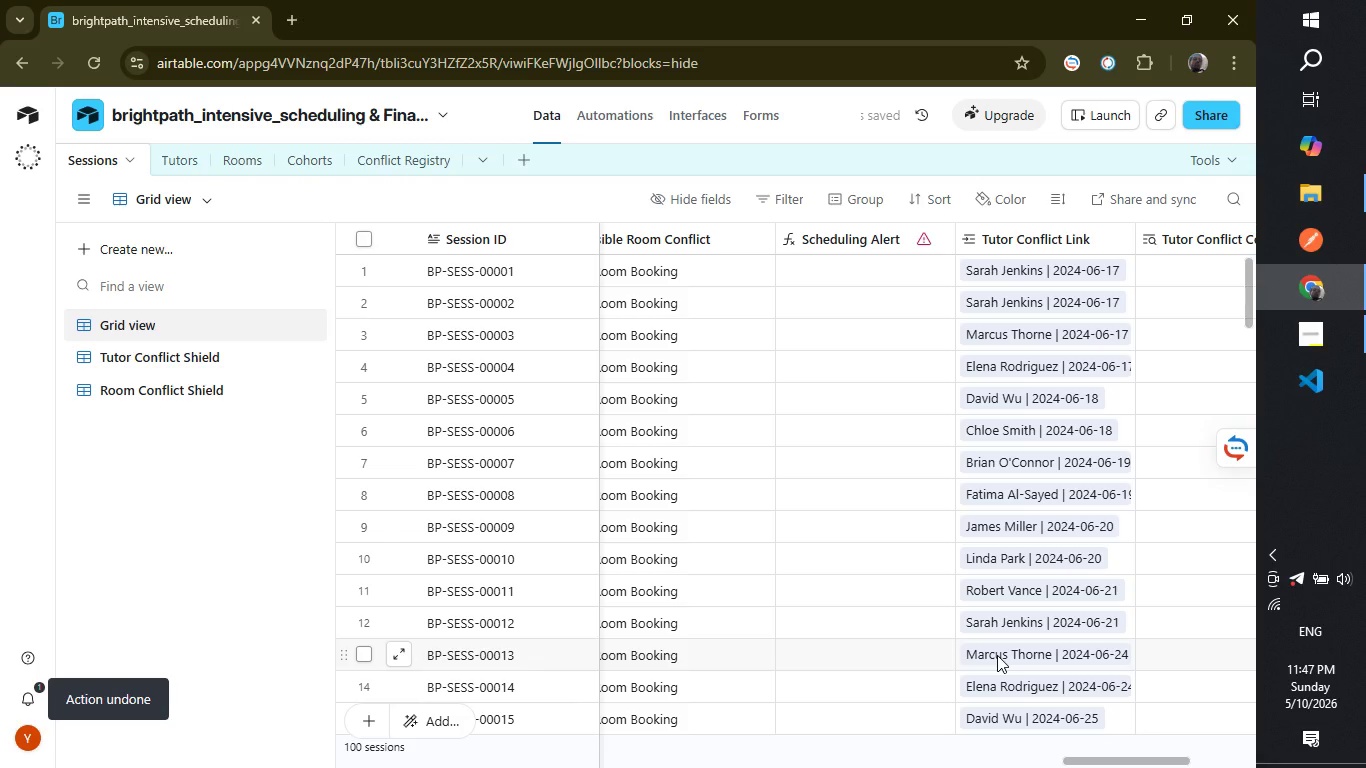 
key(Control+Z)
 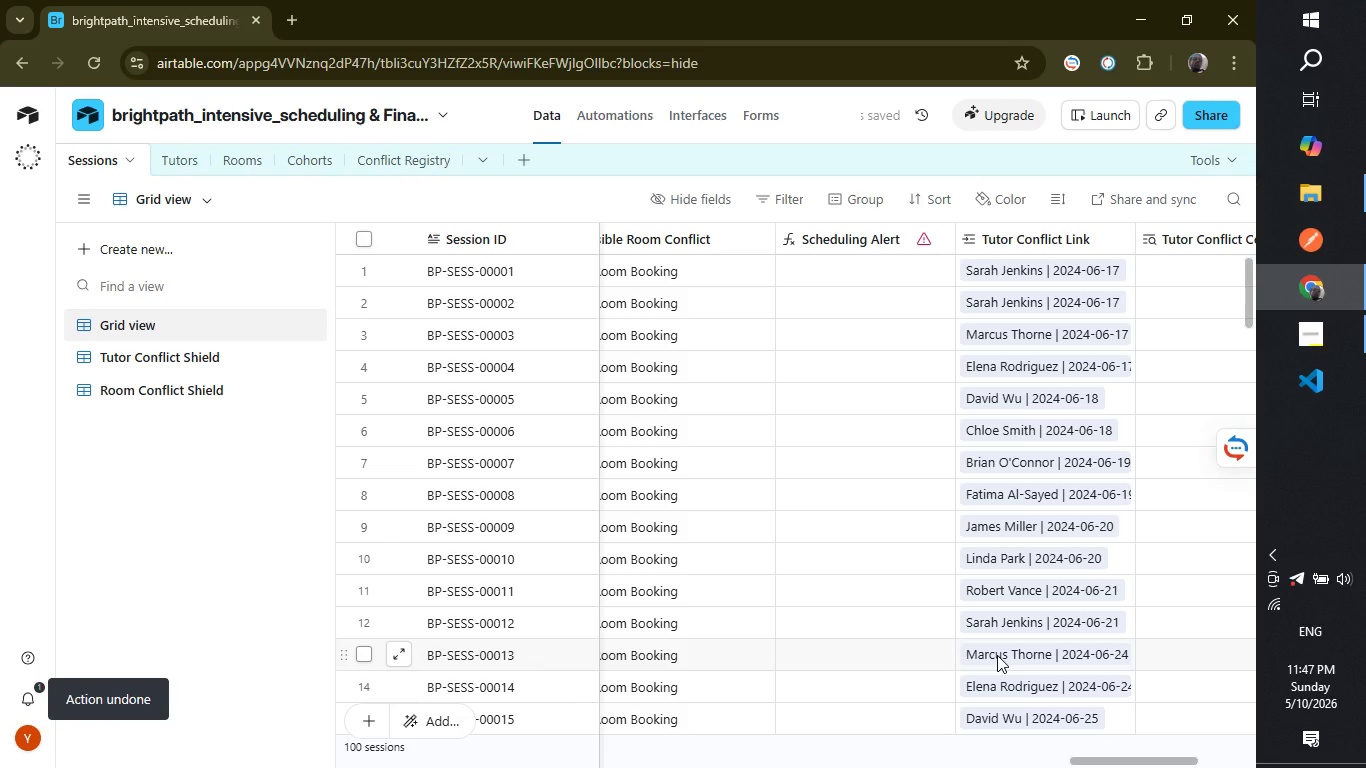 
key(Control+Z)
 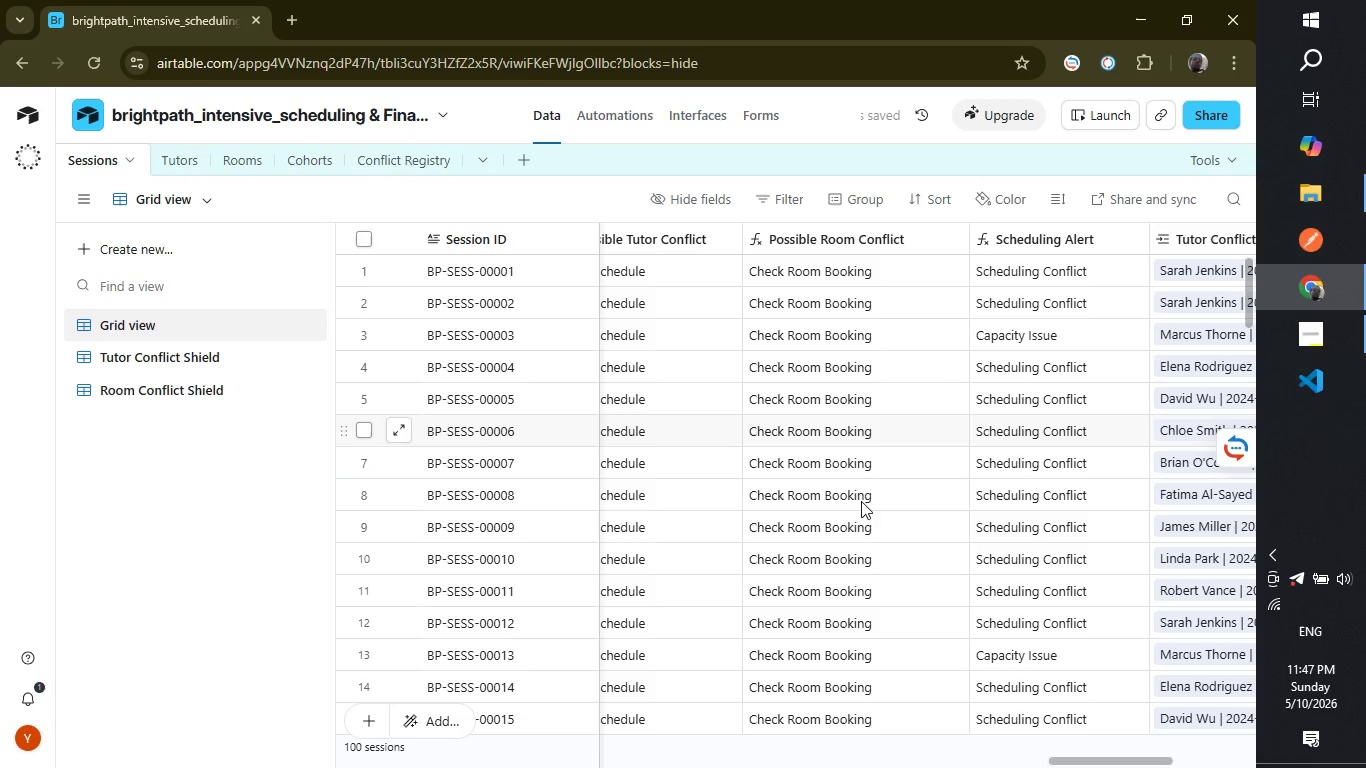 
wait(7.31)
 